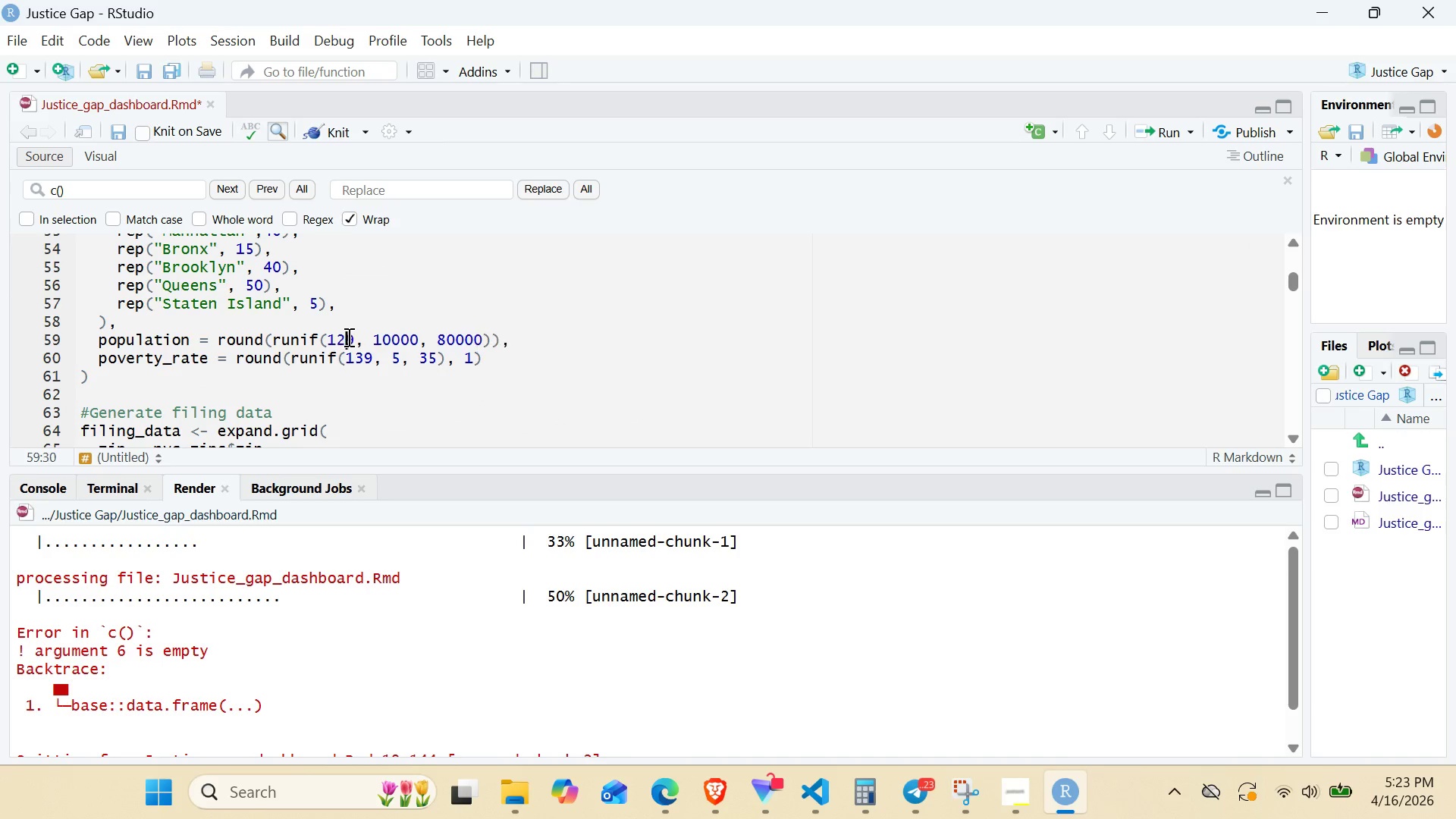 
key(2)
 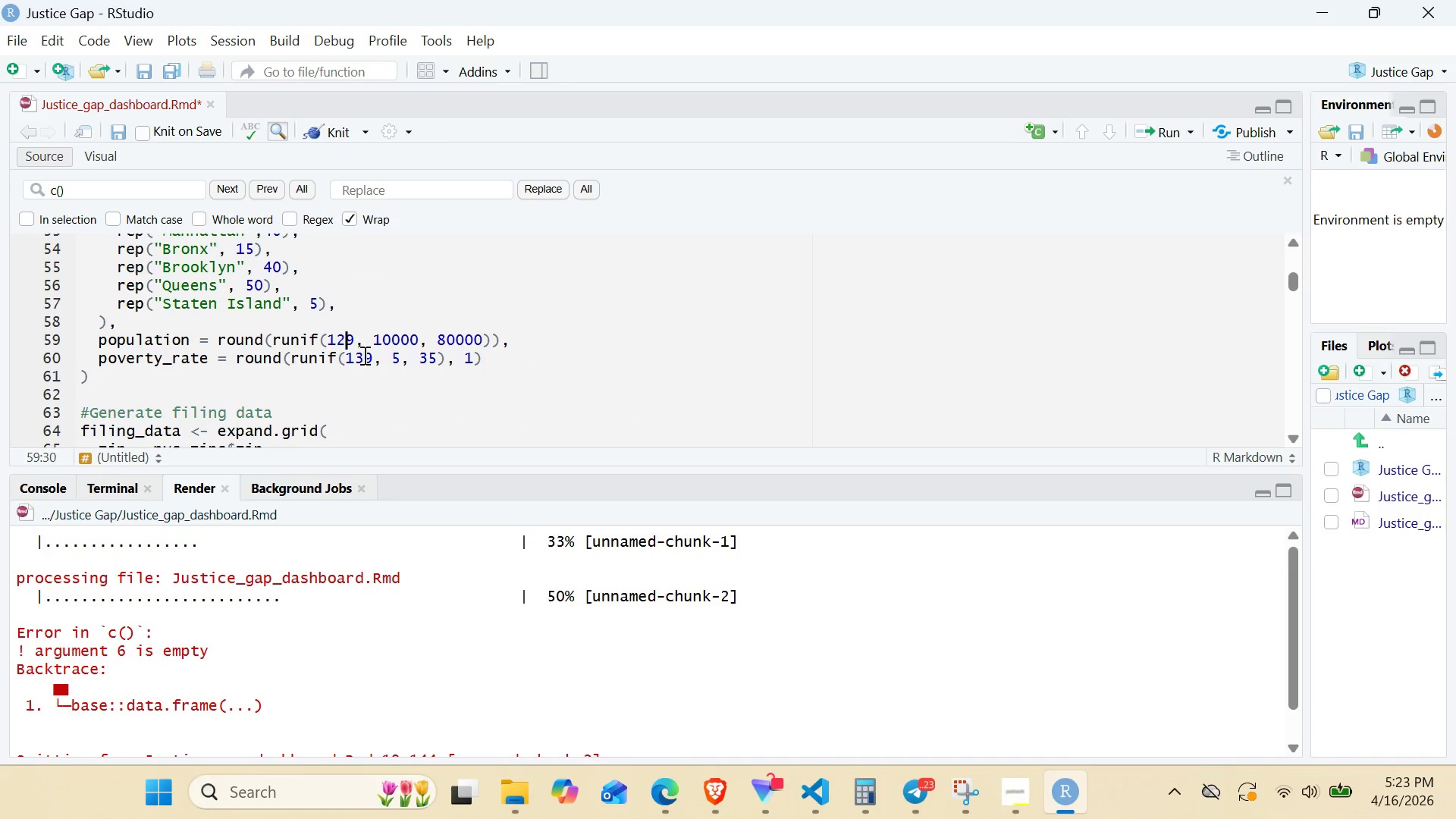 
left_click([365, 356])
 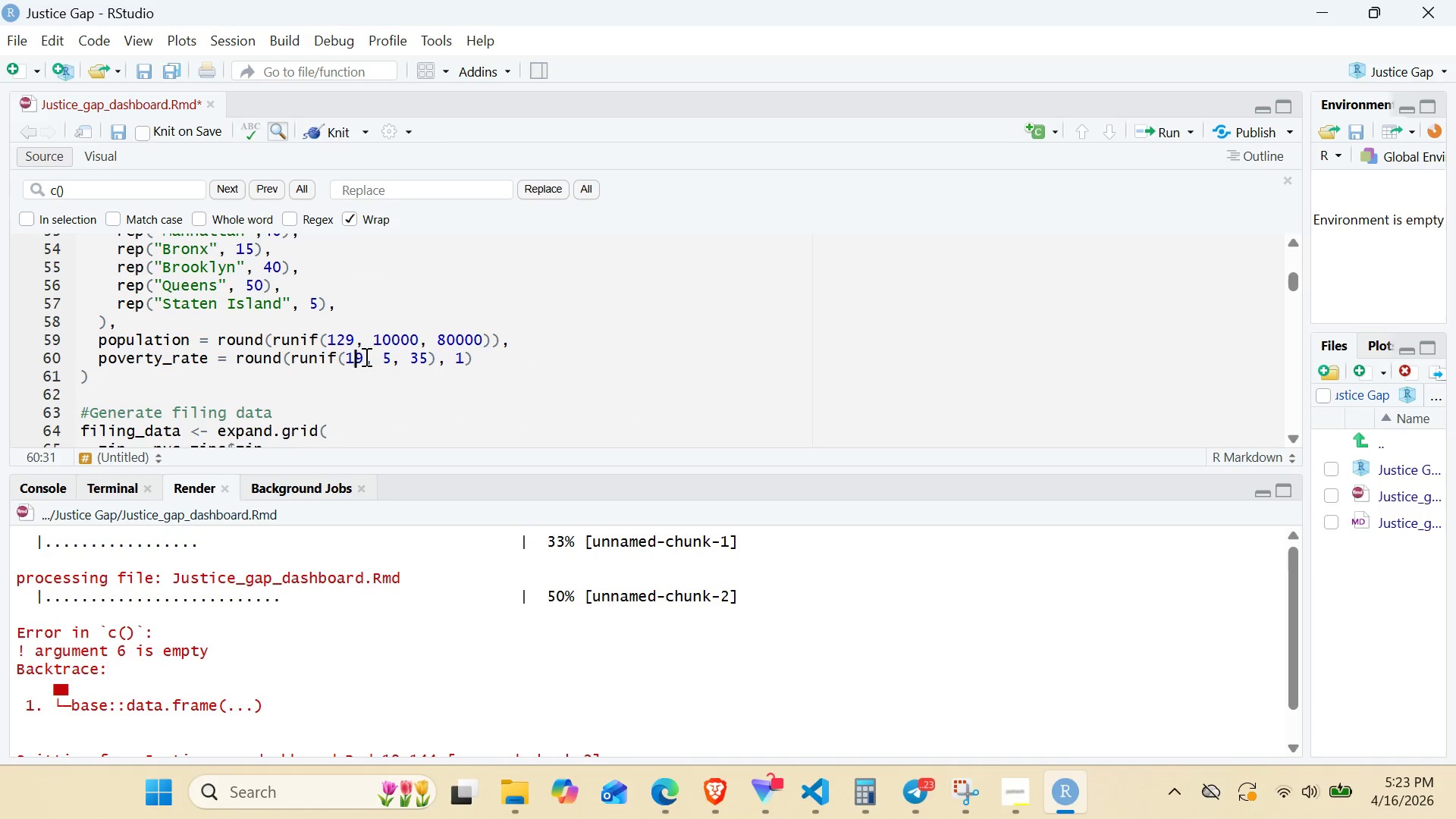 
key(Backspace)
 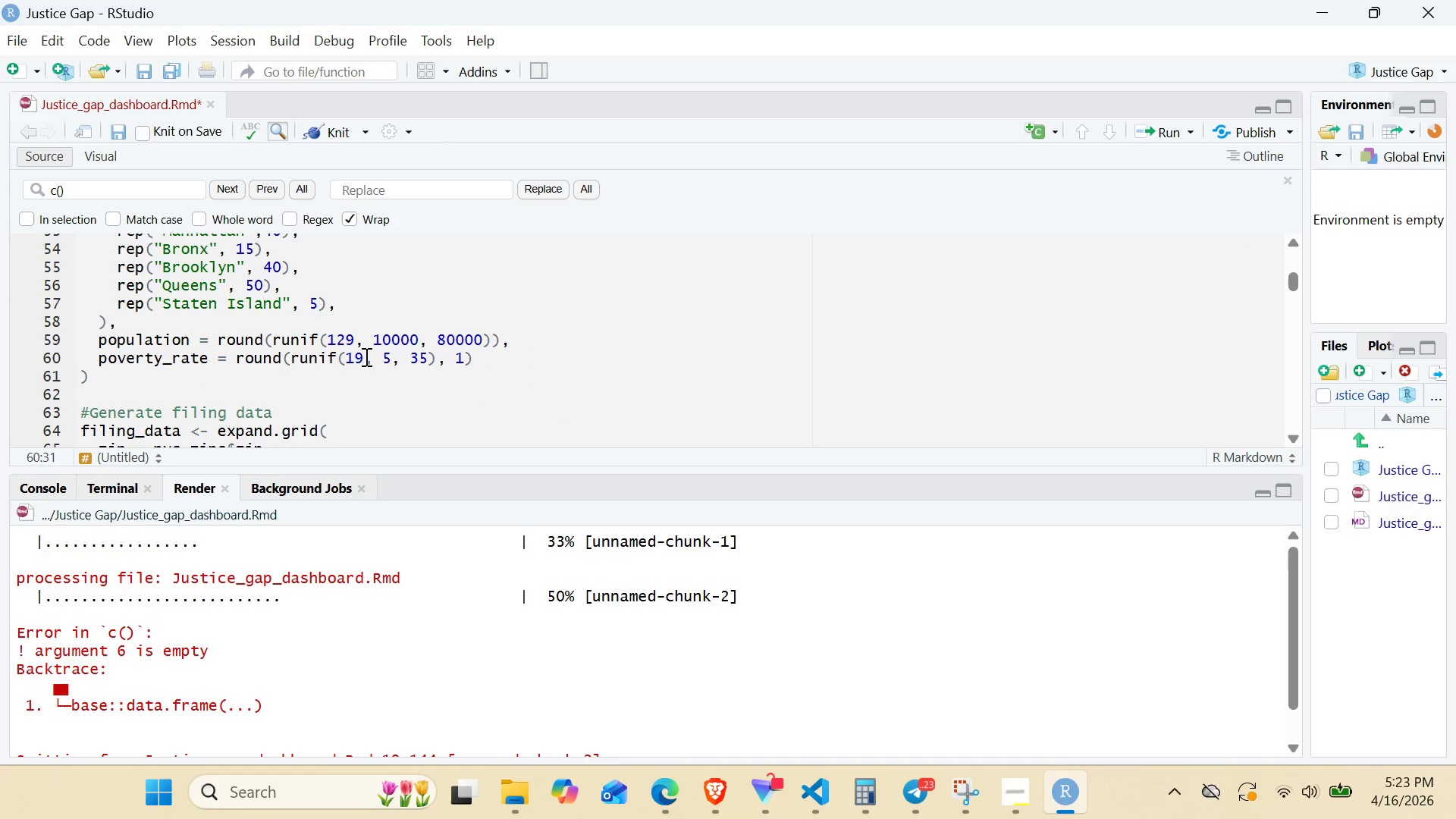 
key(2)
 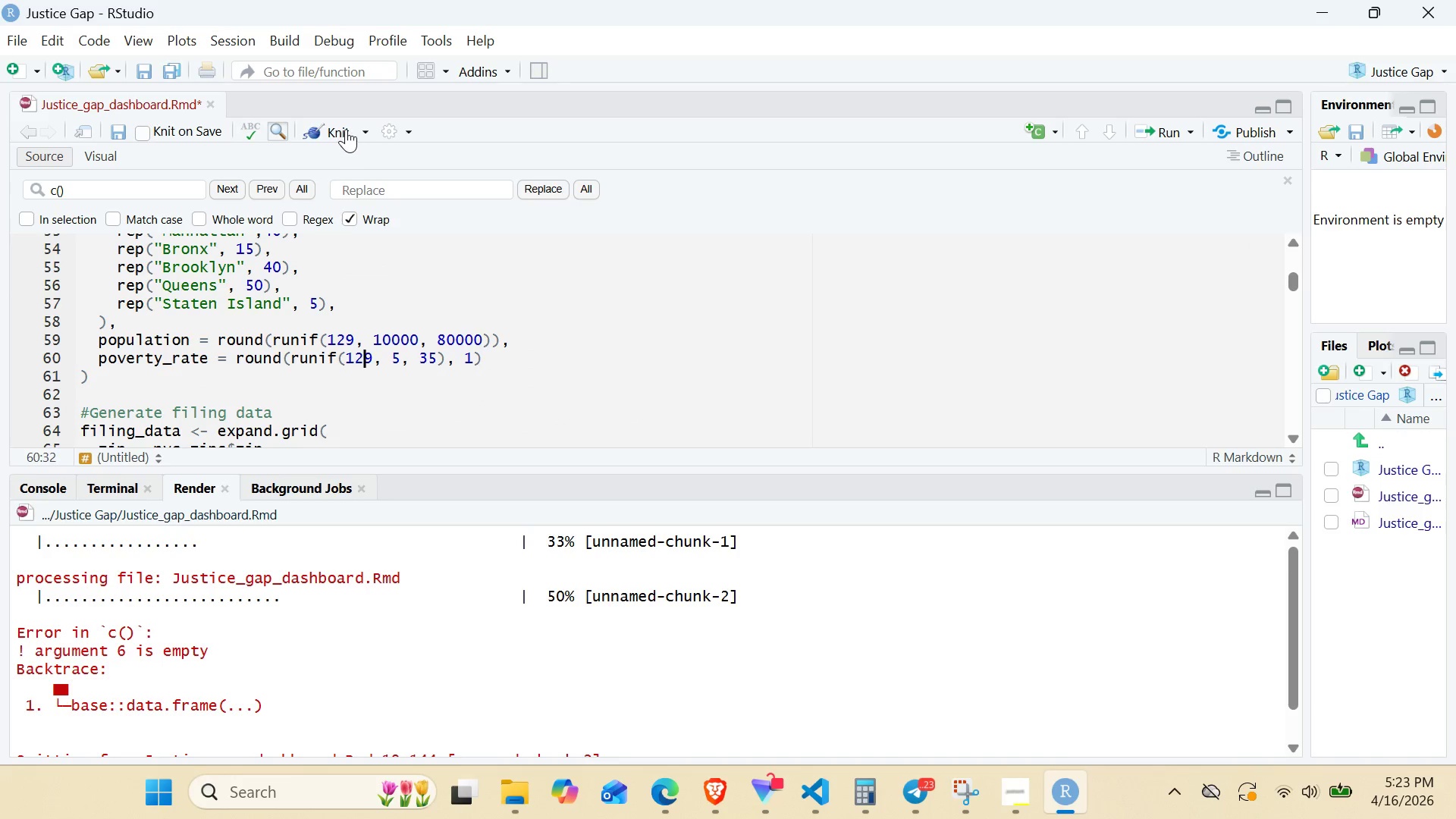 
left_click([343, 127])
 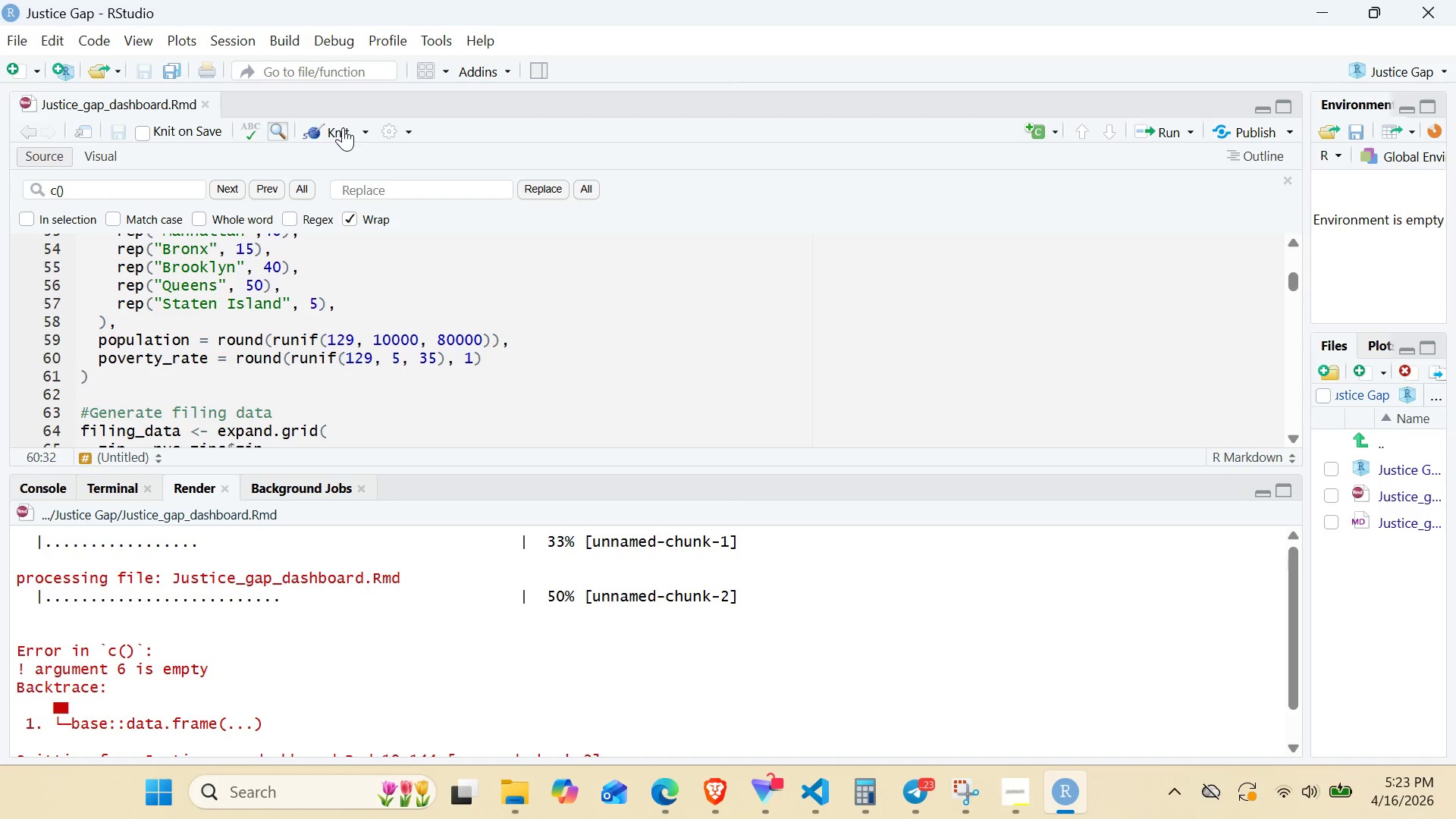 
wait(26.66)
 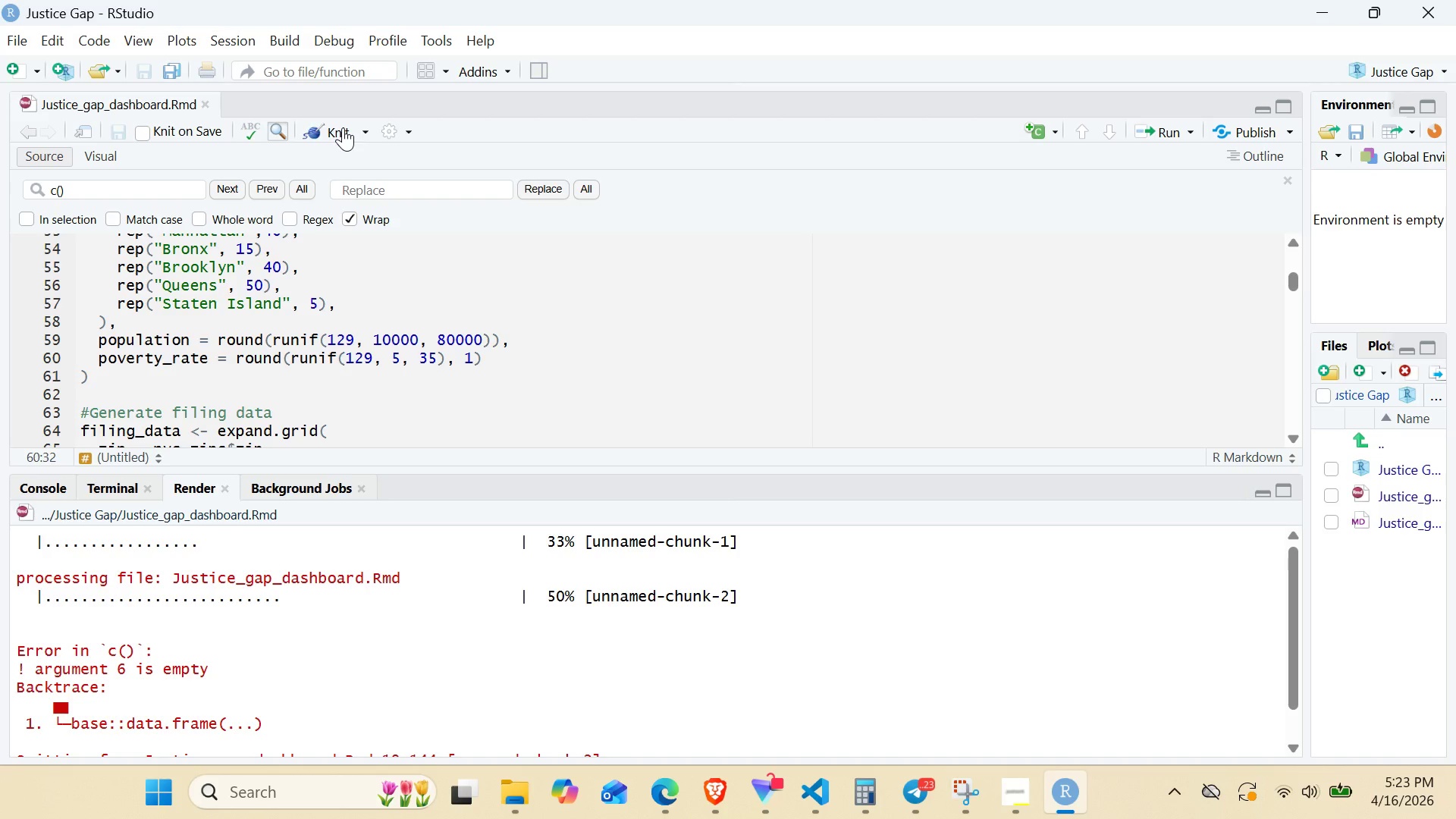 
left_click([657, 808])
 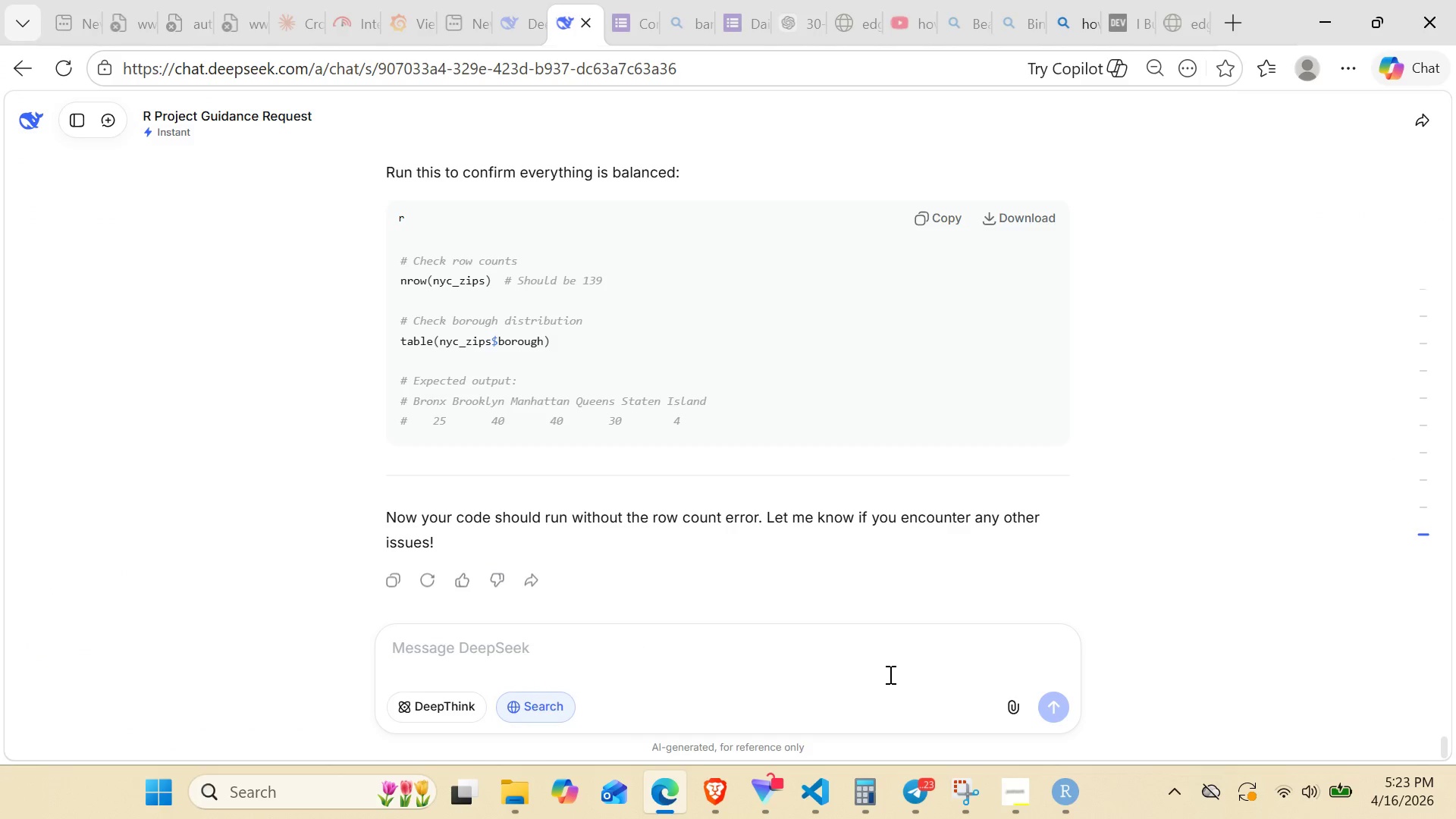 
wait(5.86)
 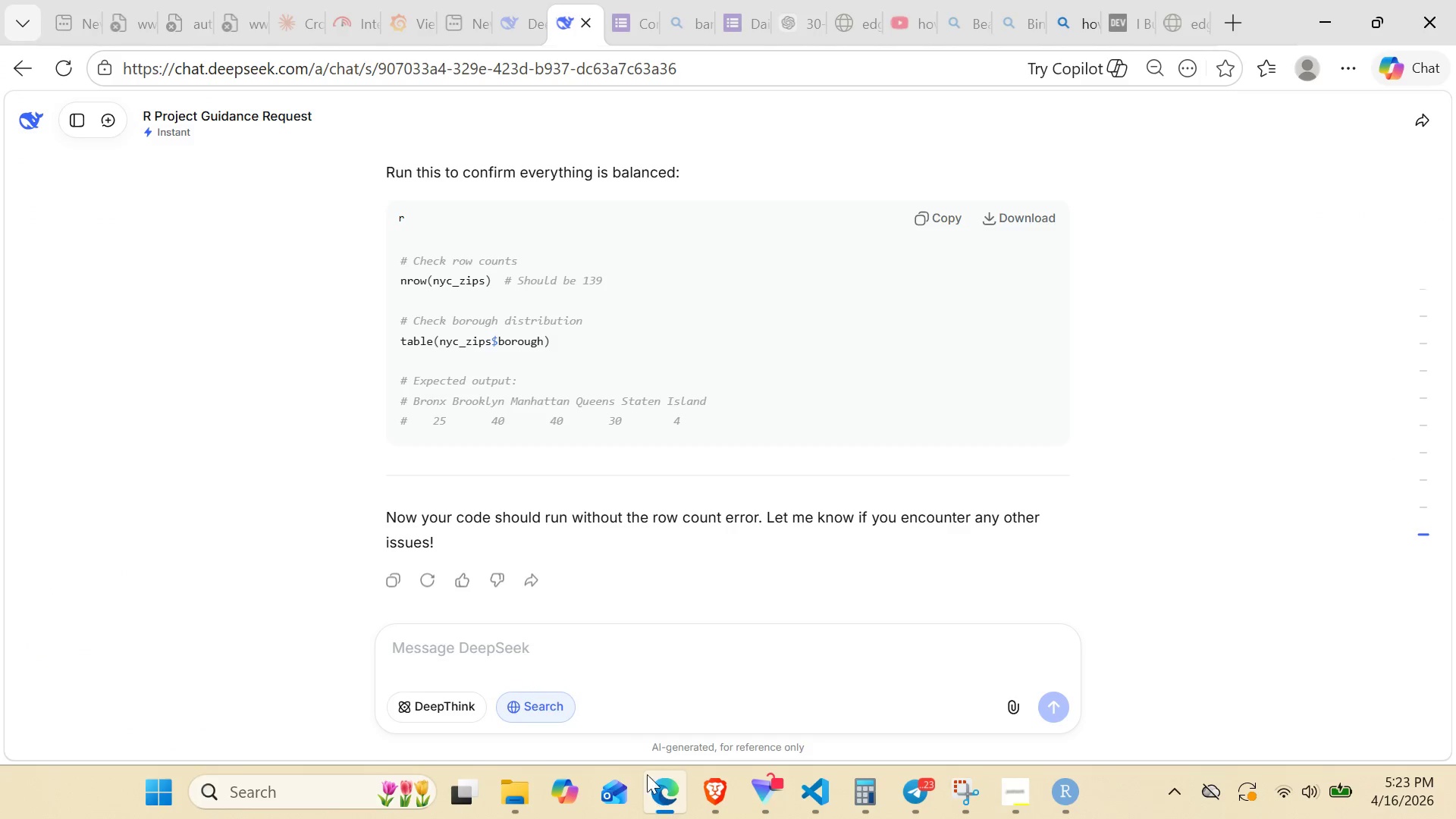 
left_click([1005, 700])
 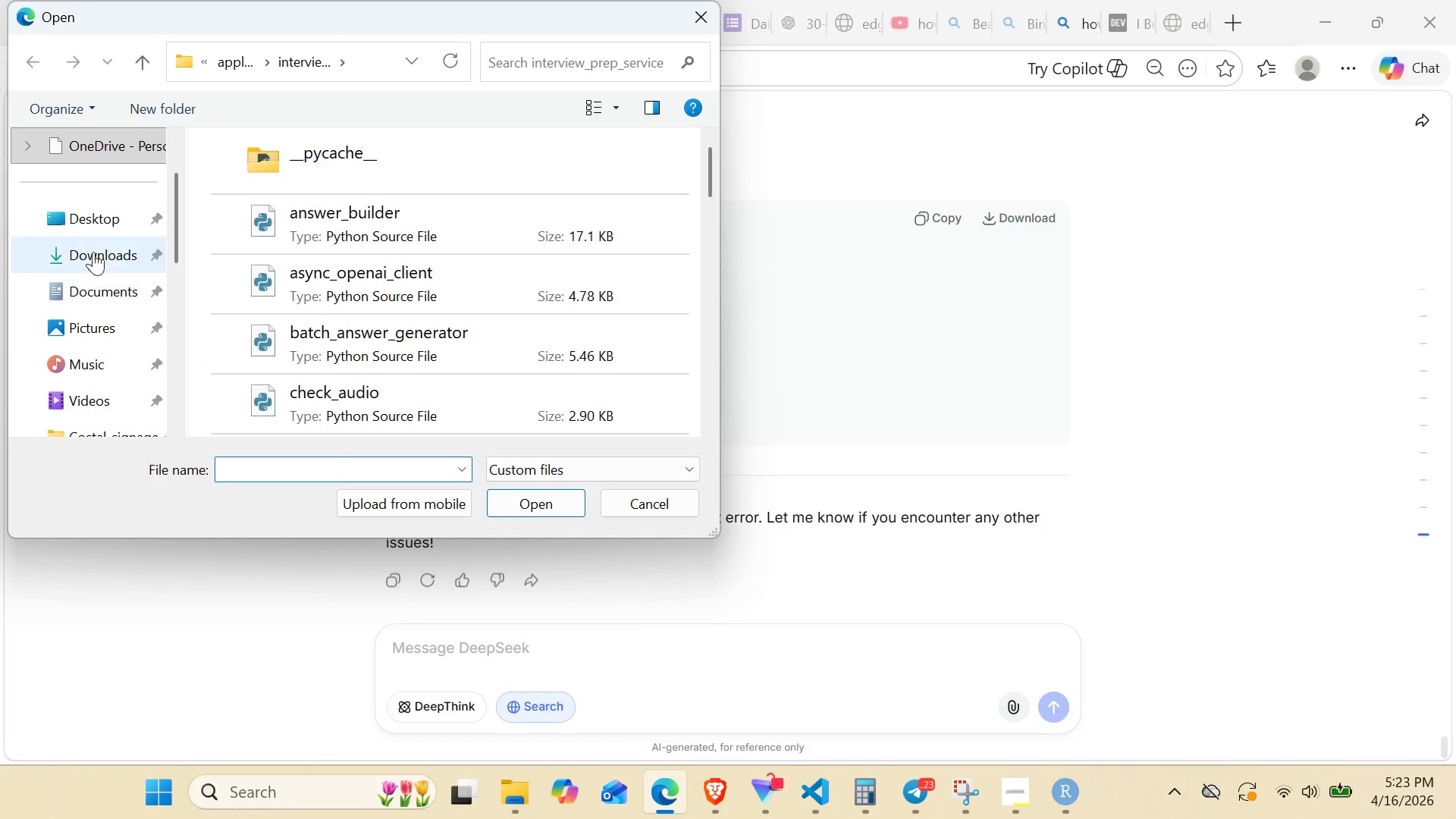 
left_click([99, 286])
 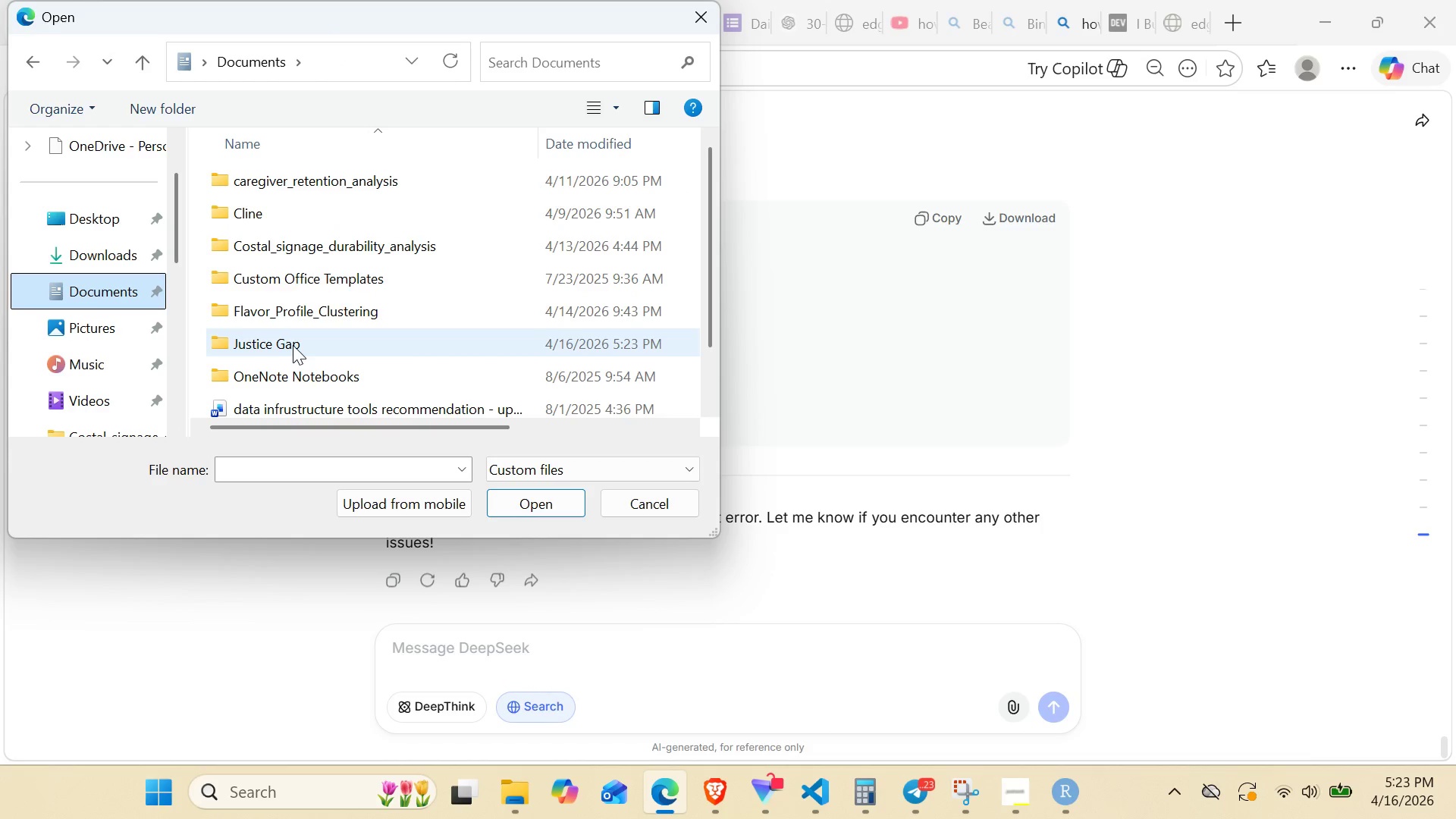 
double_click([293, 345])
 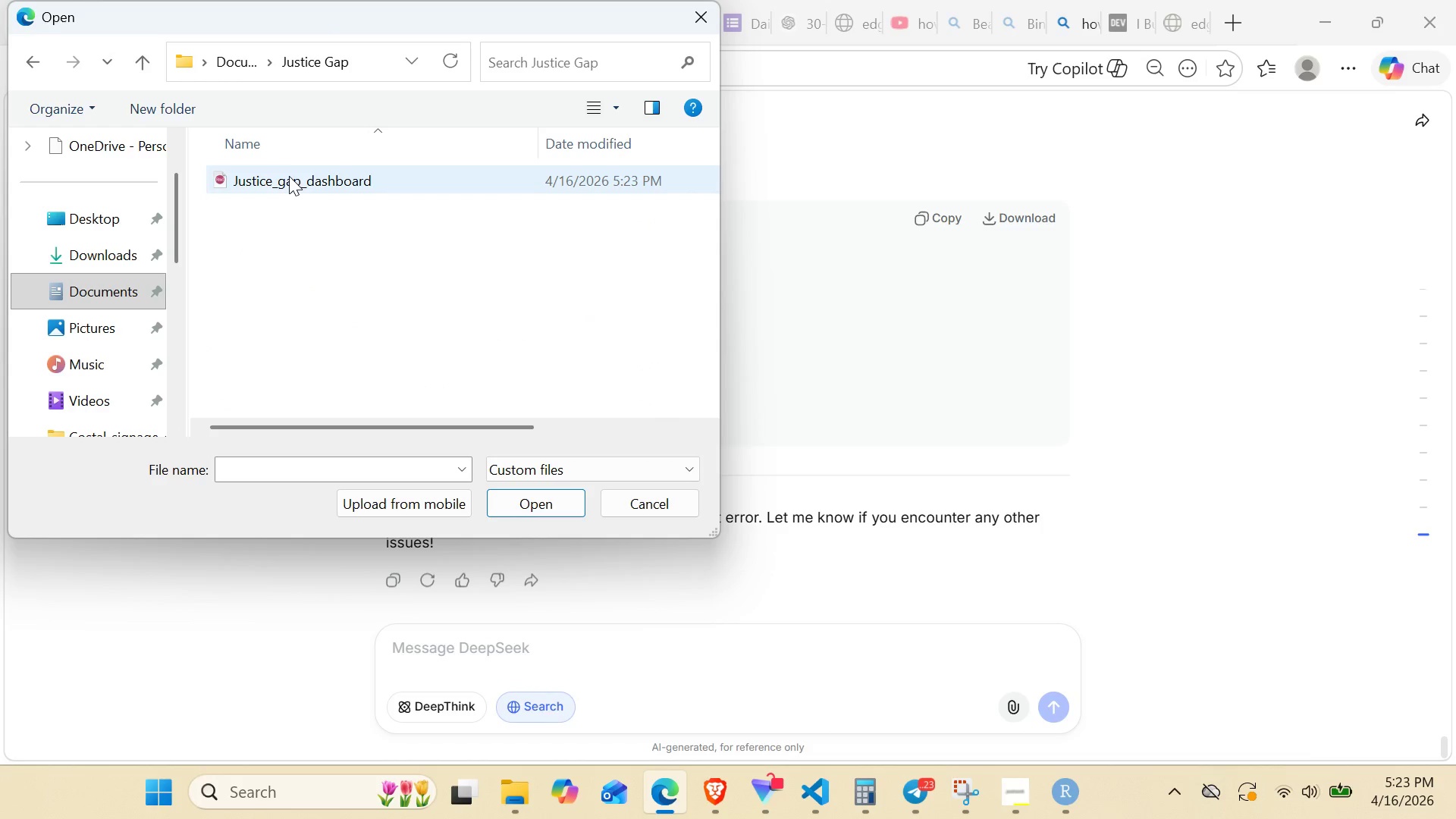 
left_click([290, 169])
 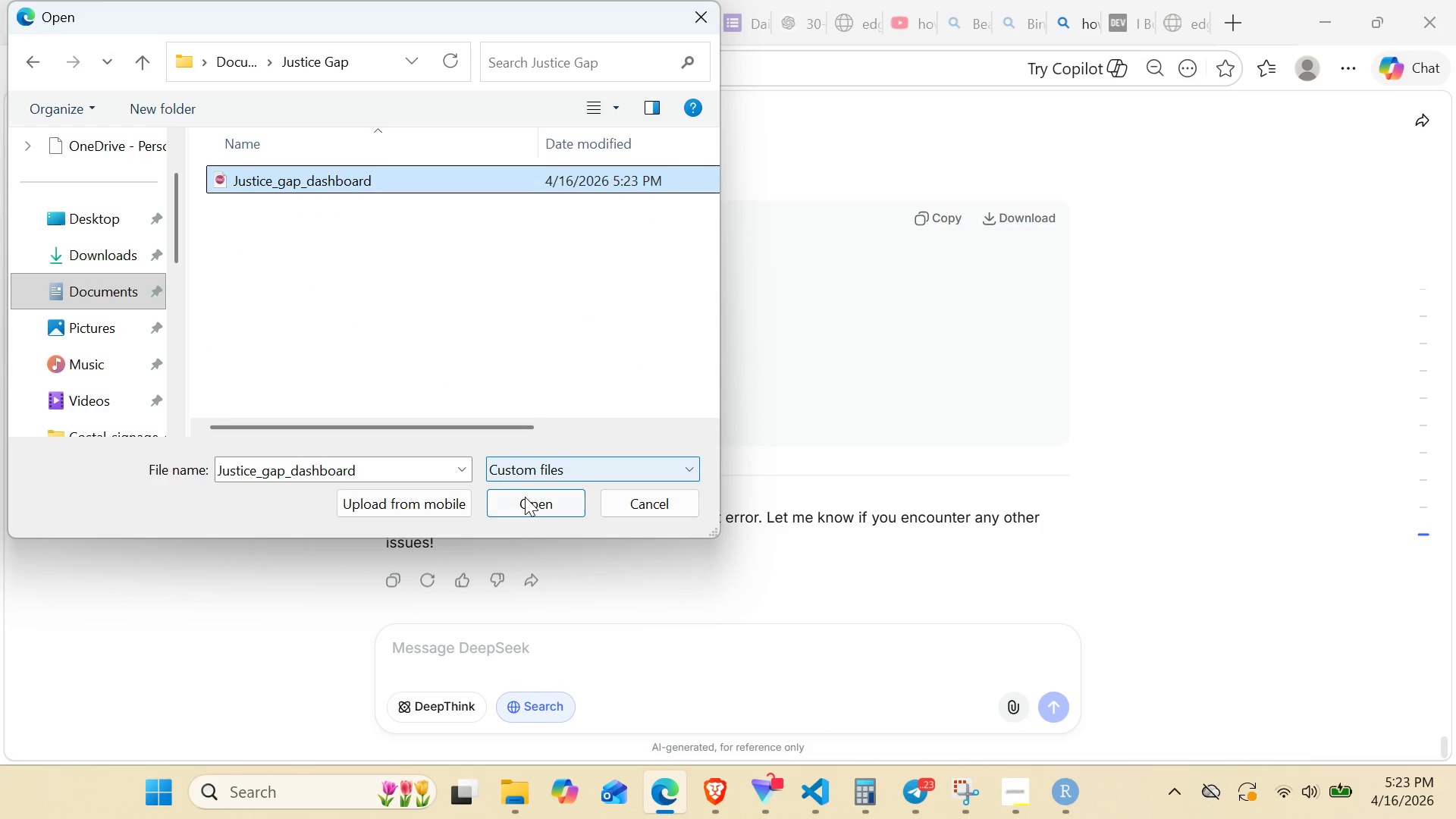 
left_click([525, 497])
 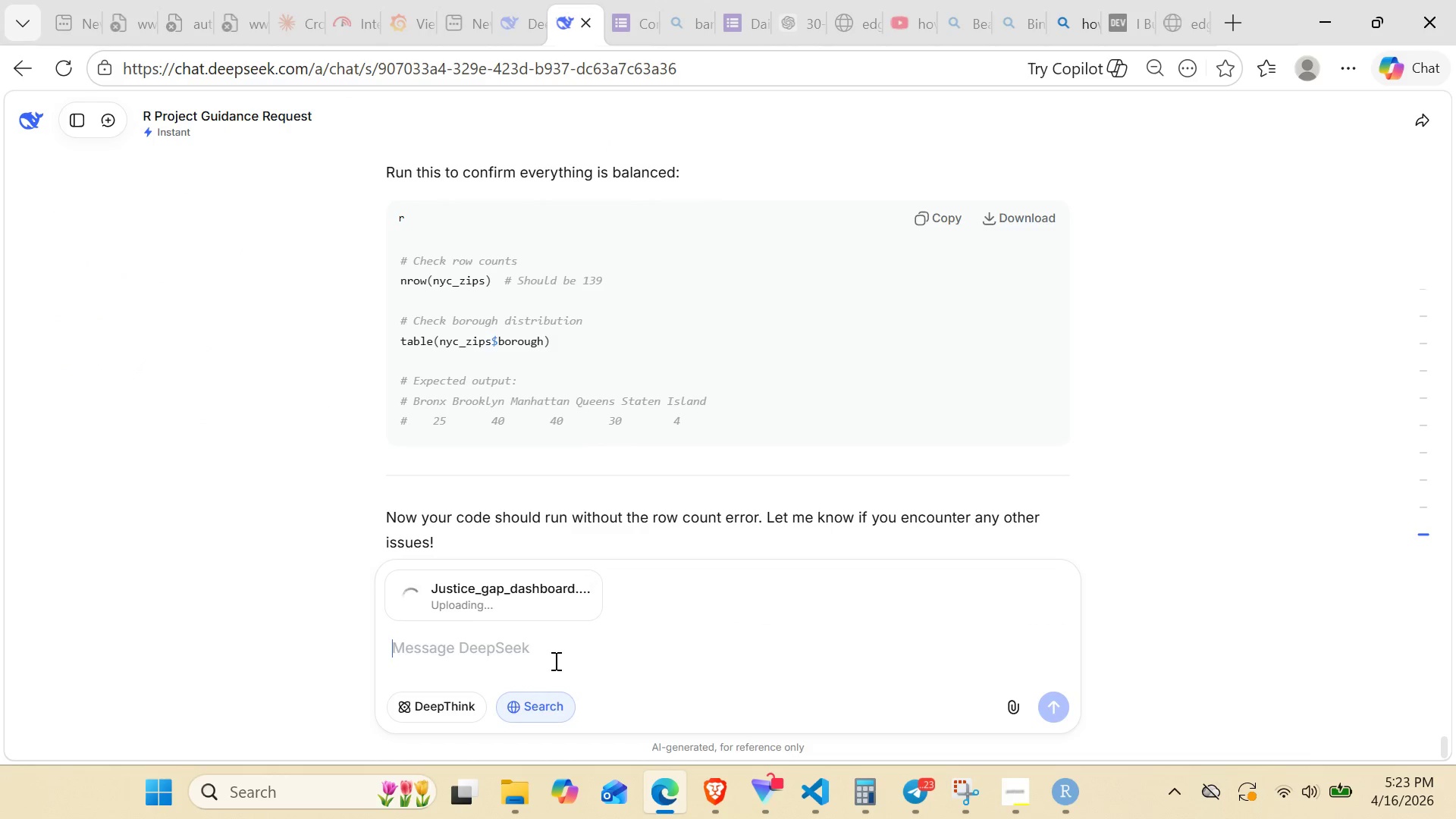 
left_click([554, 661])
 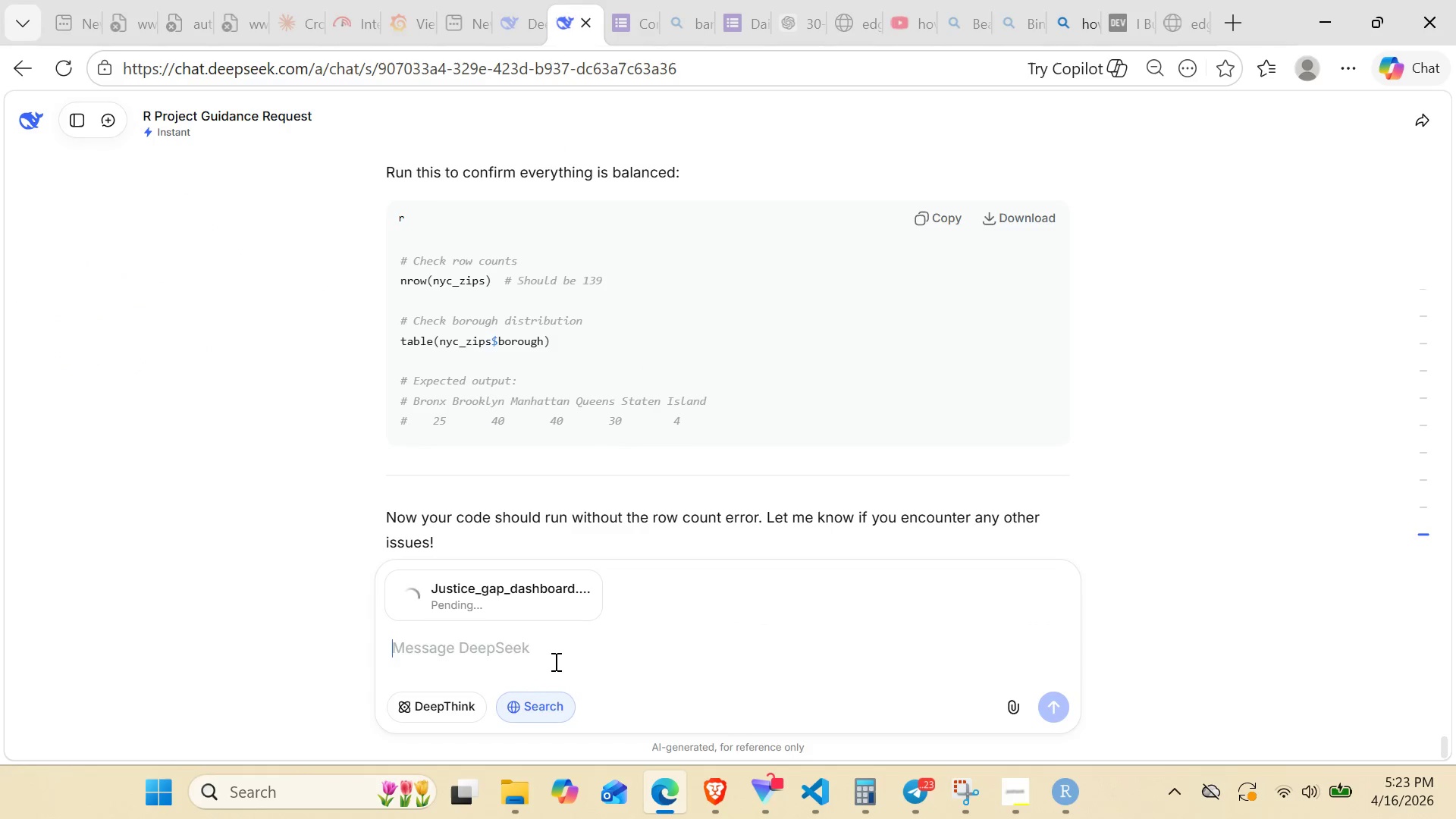 
type(same issue persists)
 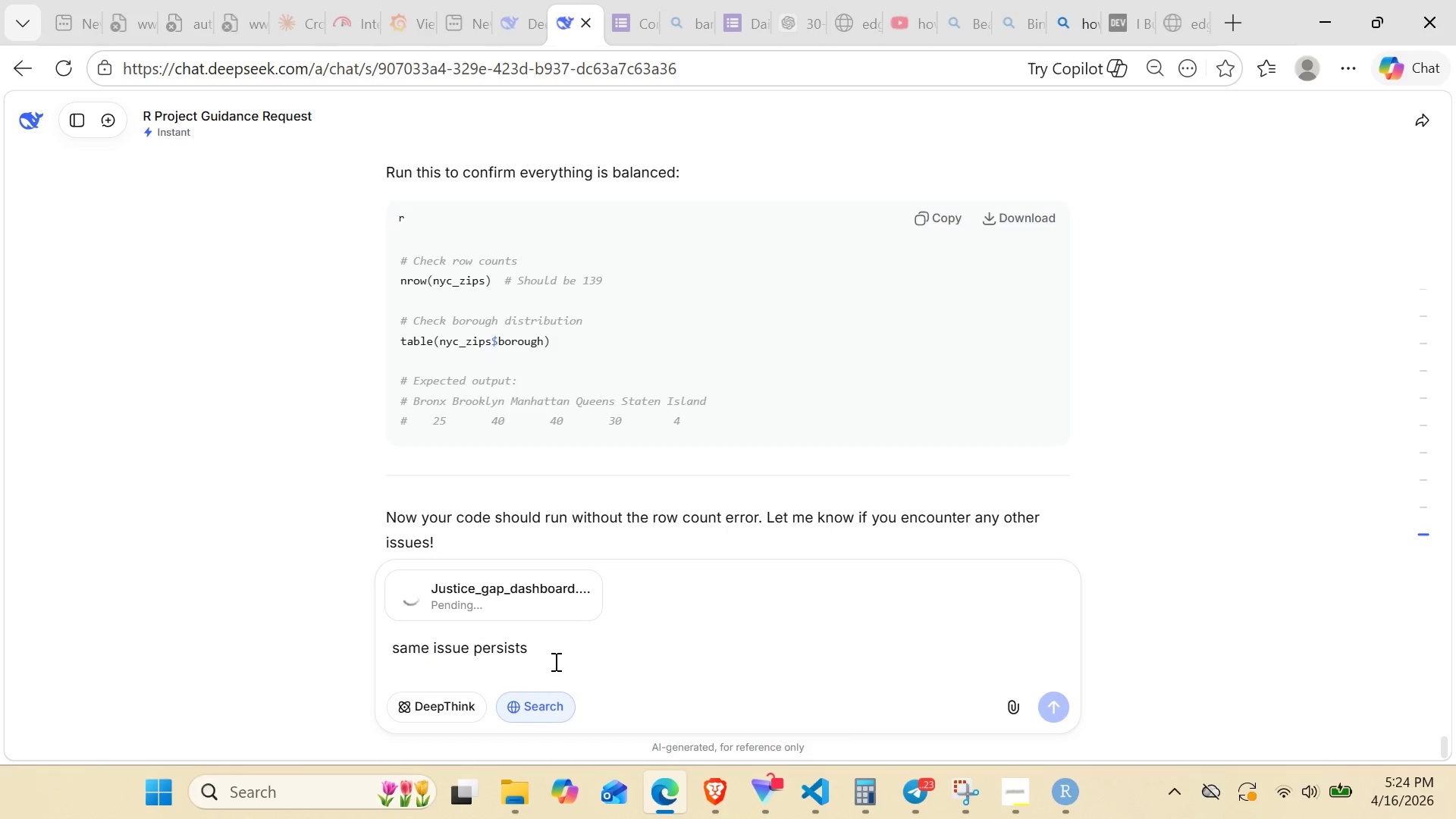 
key(Enter)
 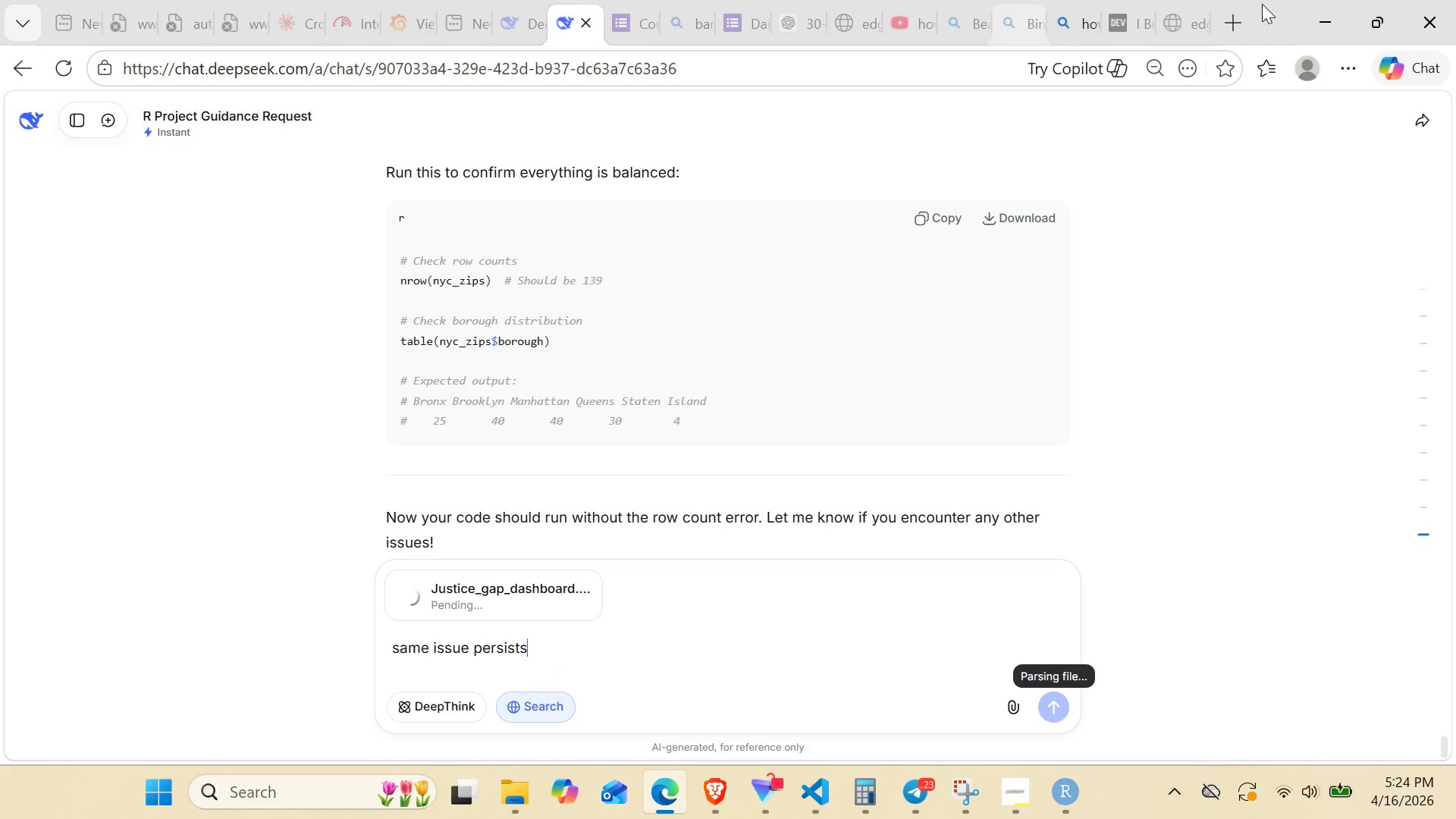 
left_click([1342, 11])
 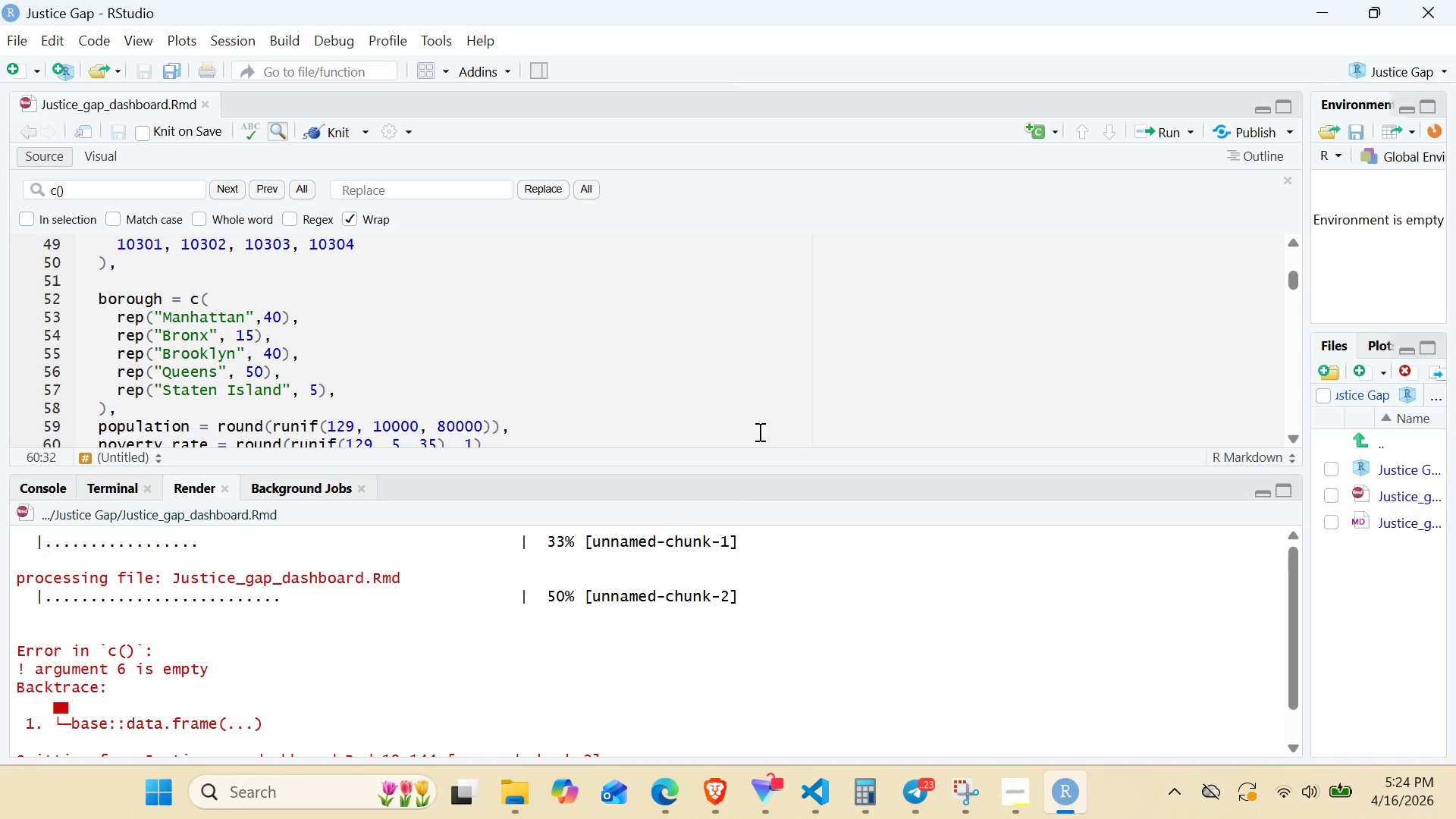 
wait(5.75)
 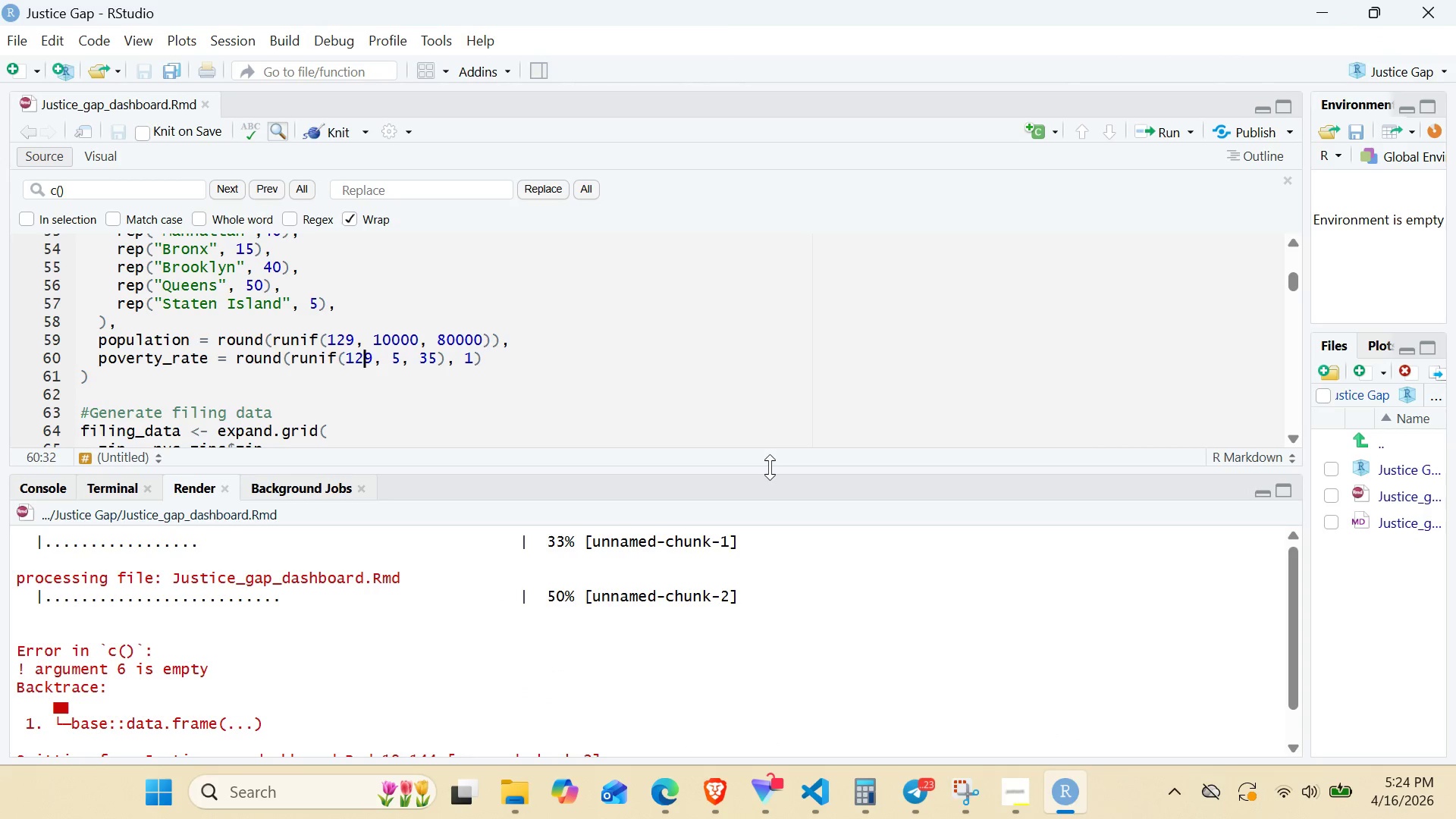 
left_click([902, 786])
 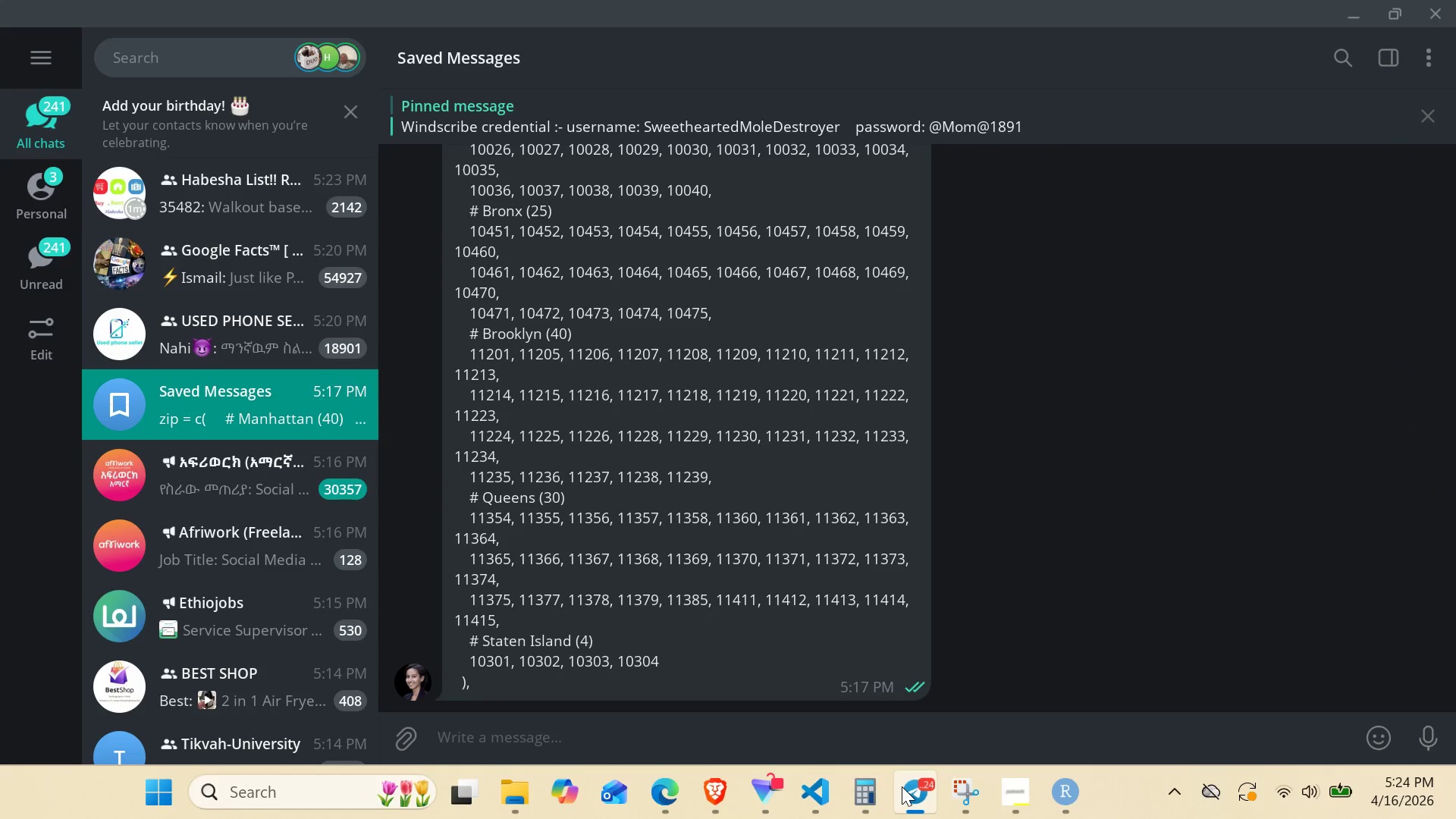 
left_click([902, 786])
 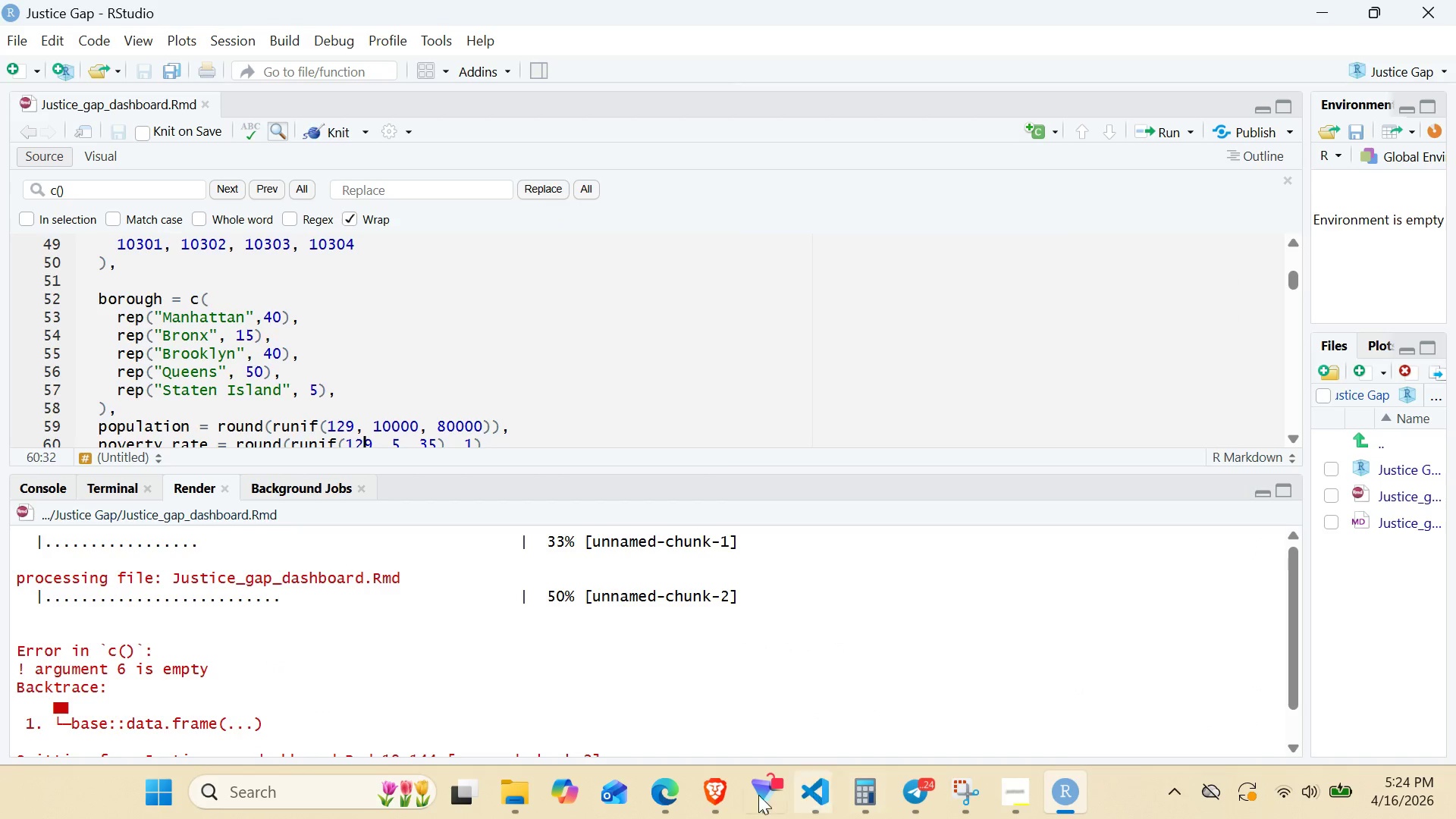 
left_click([670, 794])
 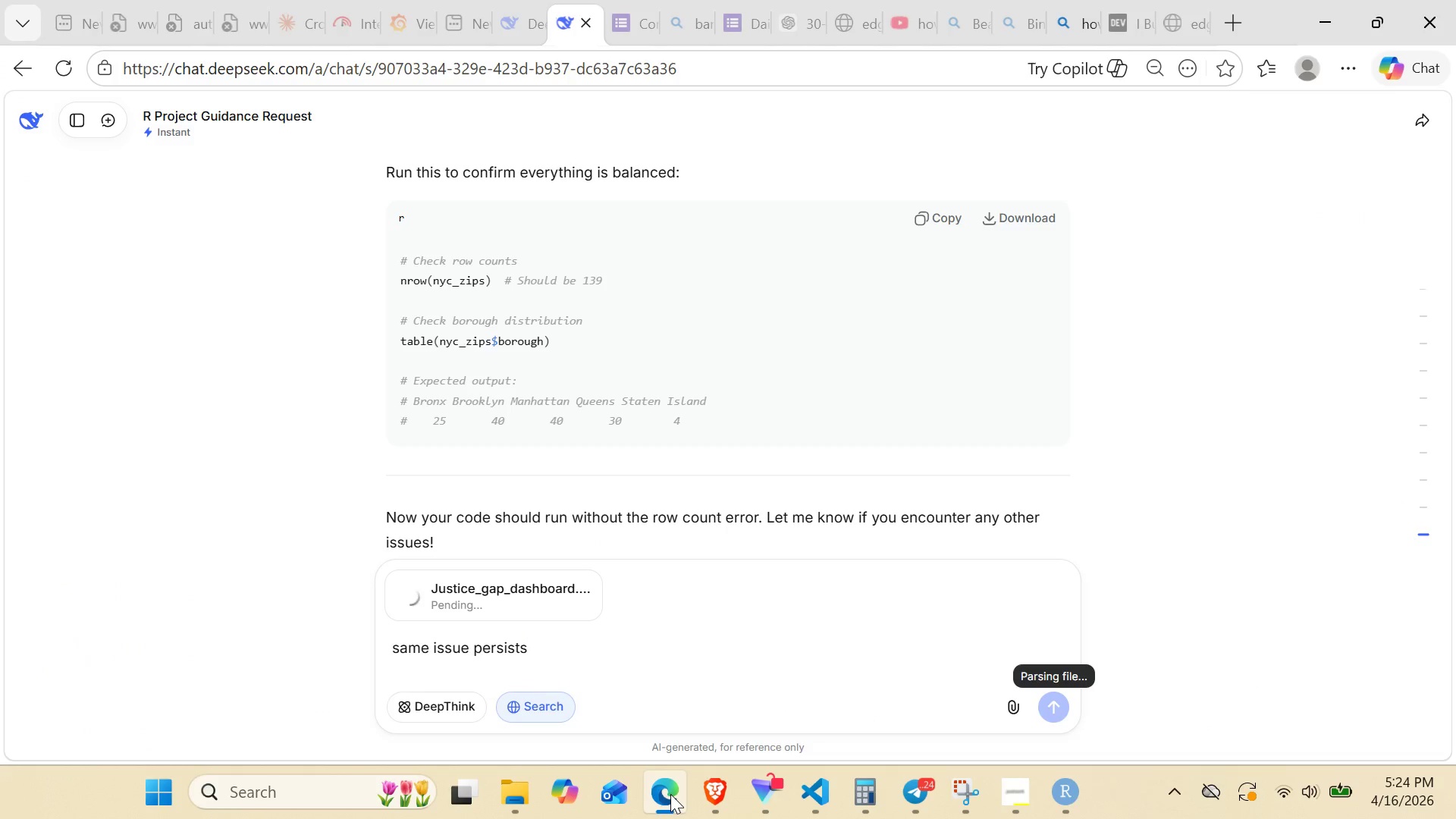 
left_click([670, 794])
 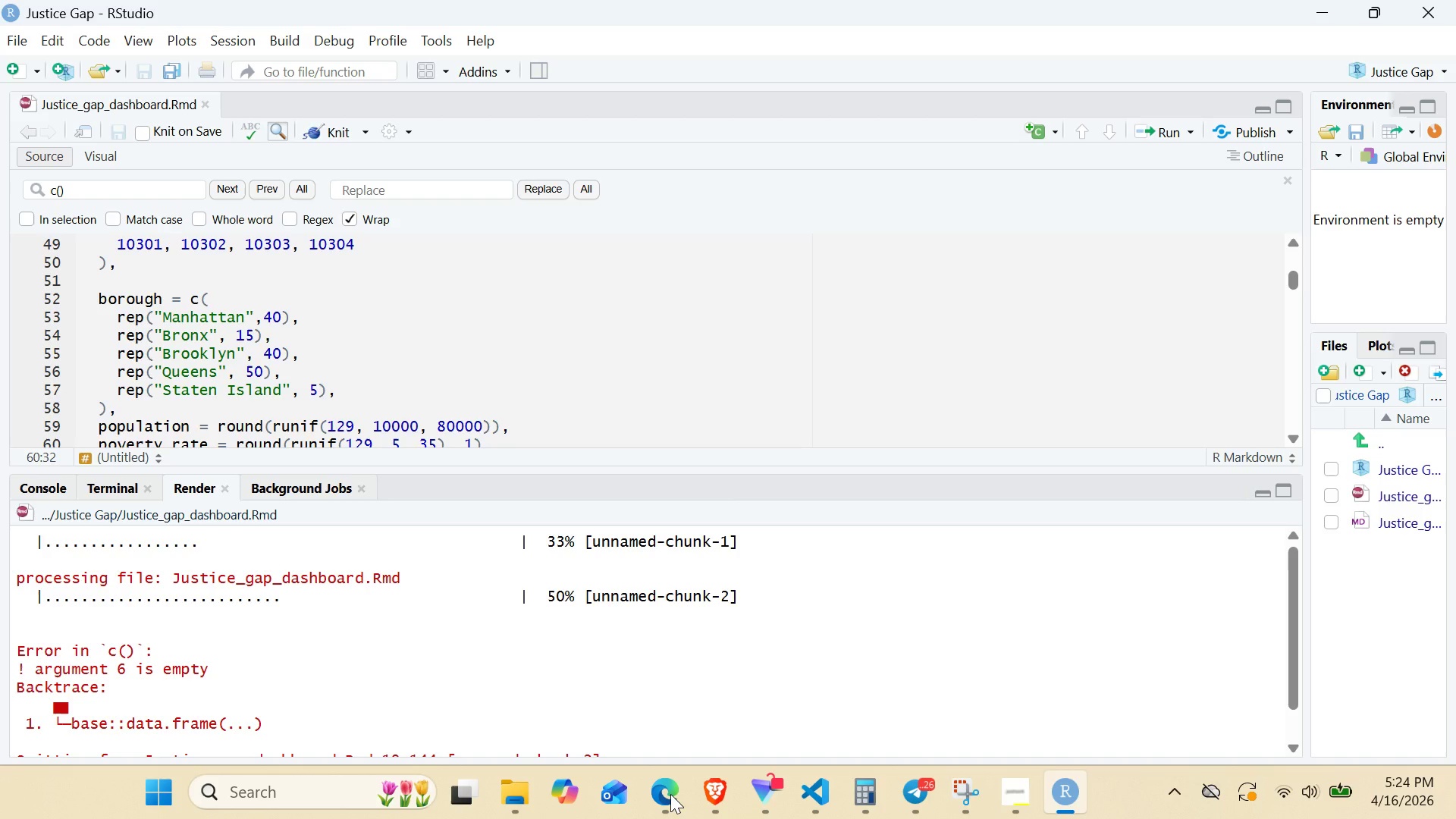 
wait(25.92)
 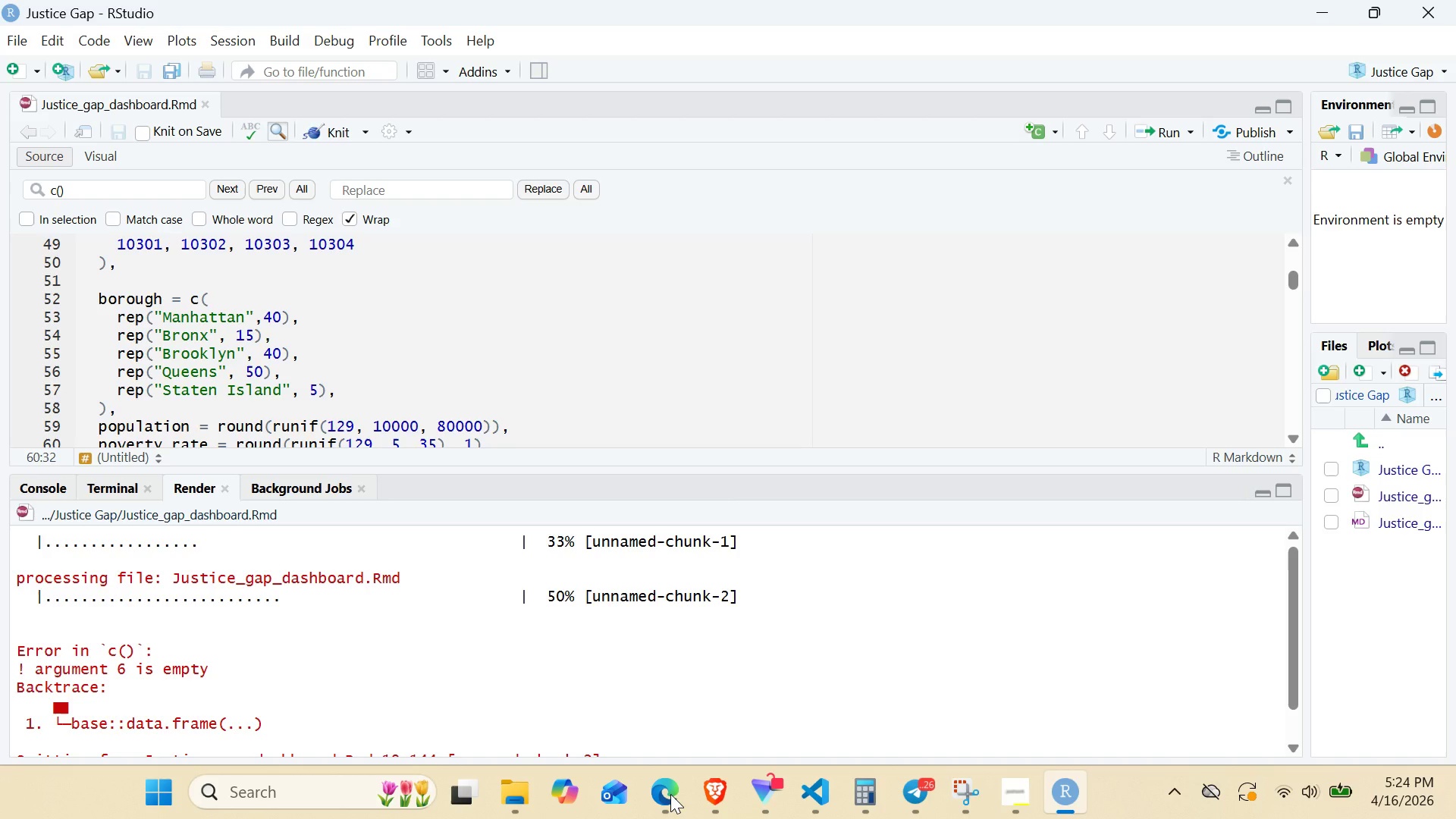 
left_click([670, 794])
 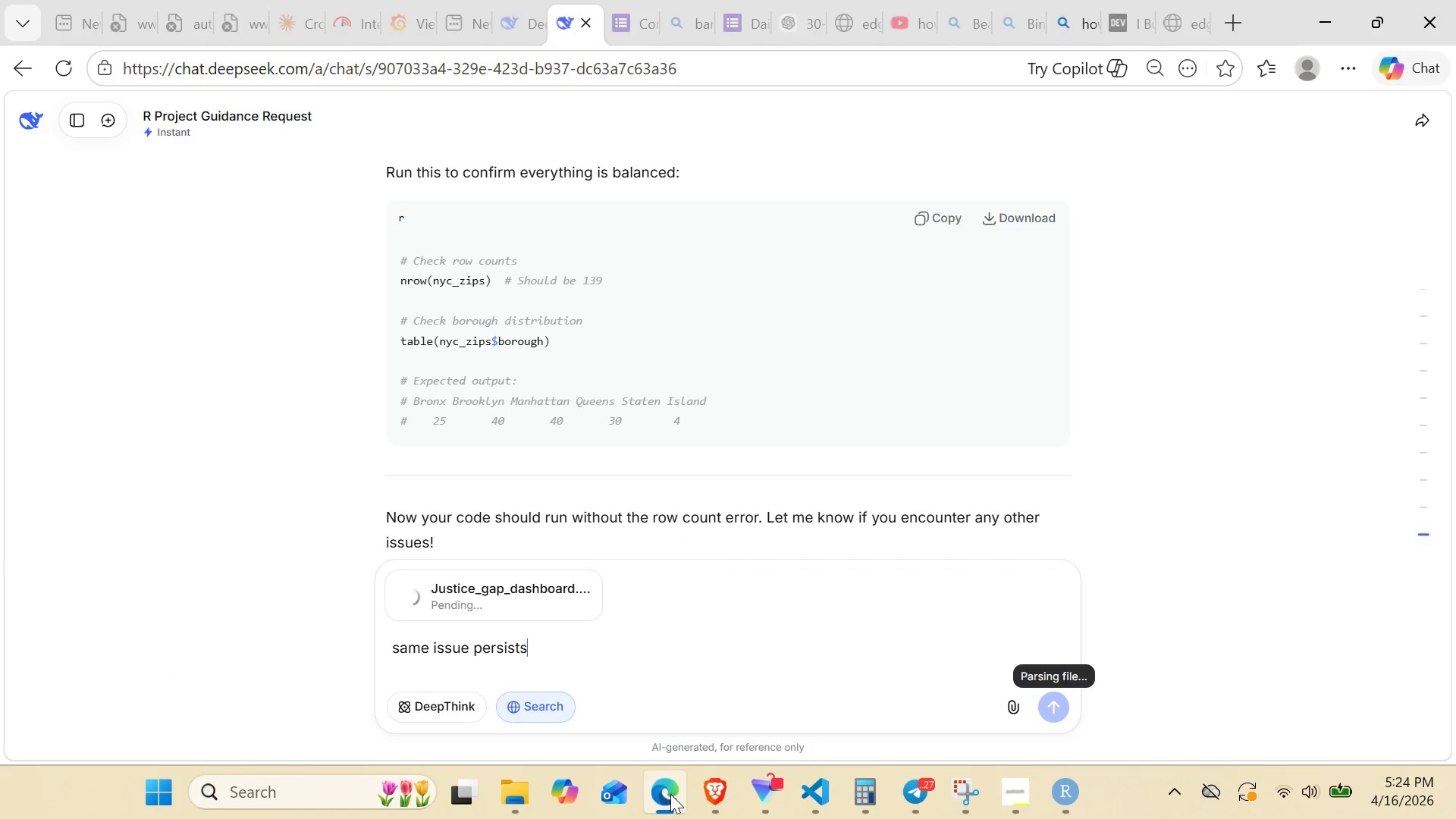 
left_click([670, 794])
 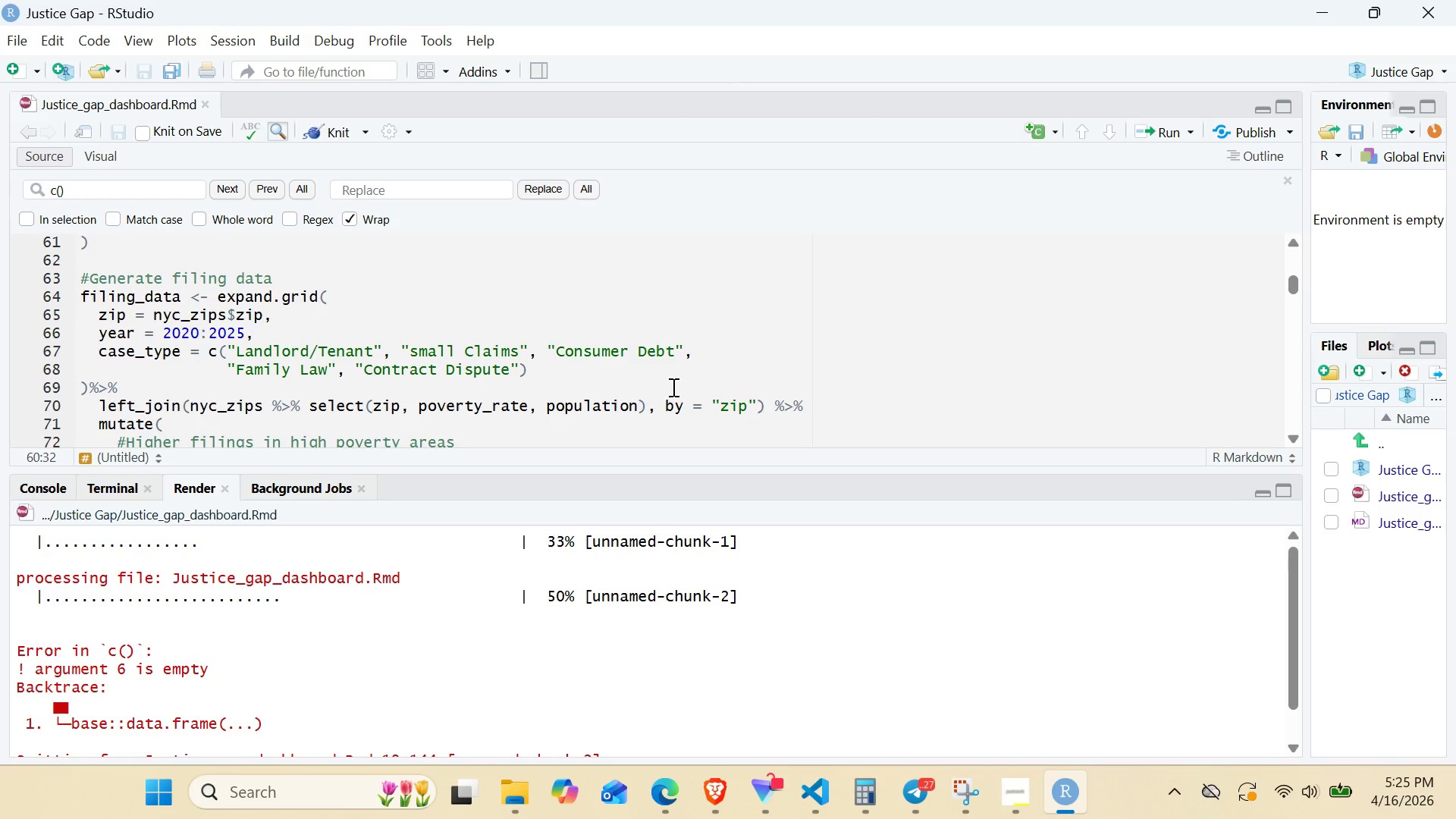 
wait(51.27)
 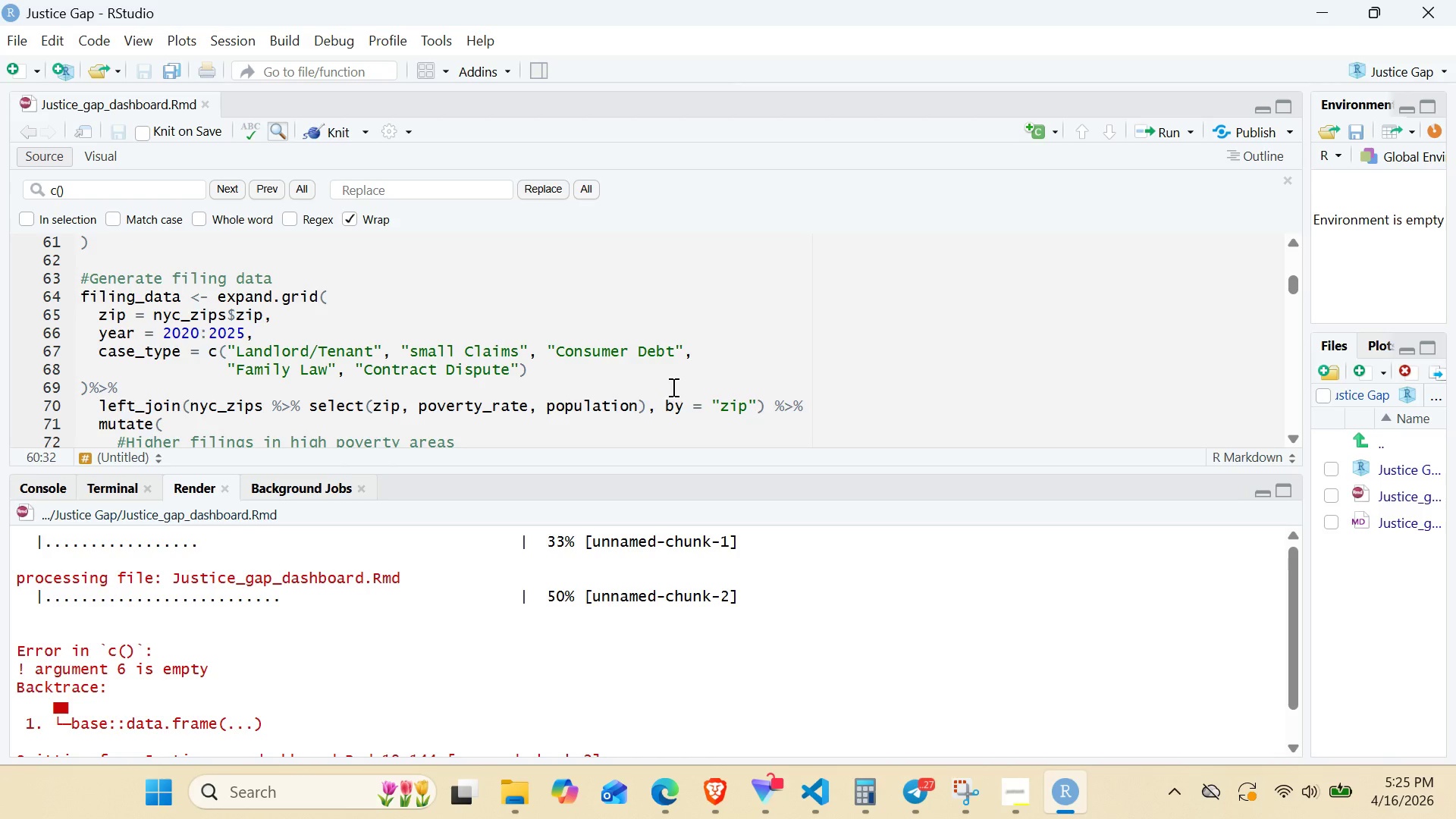 
left_click([657, 795])
 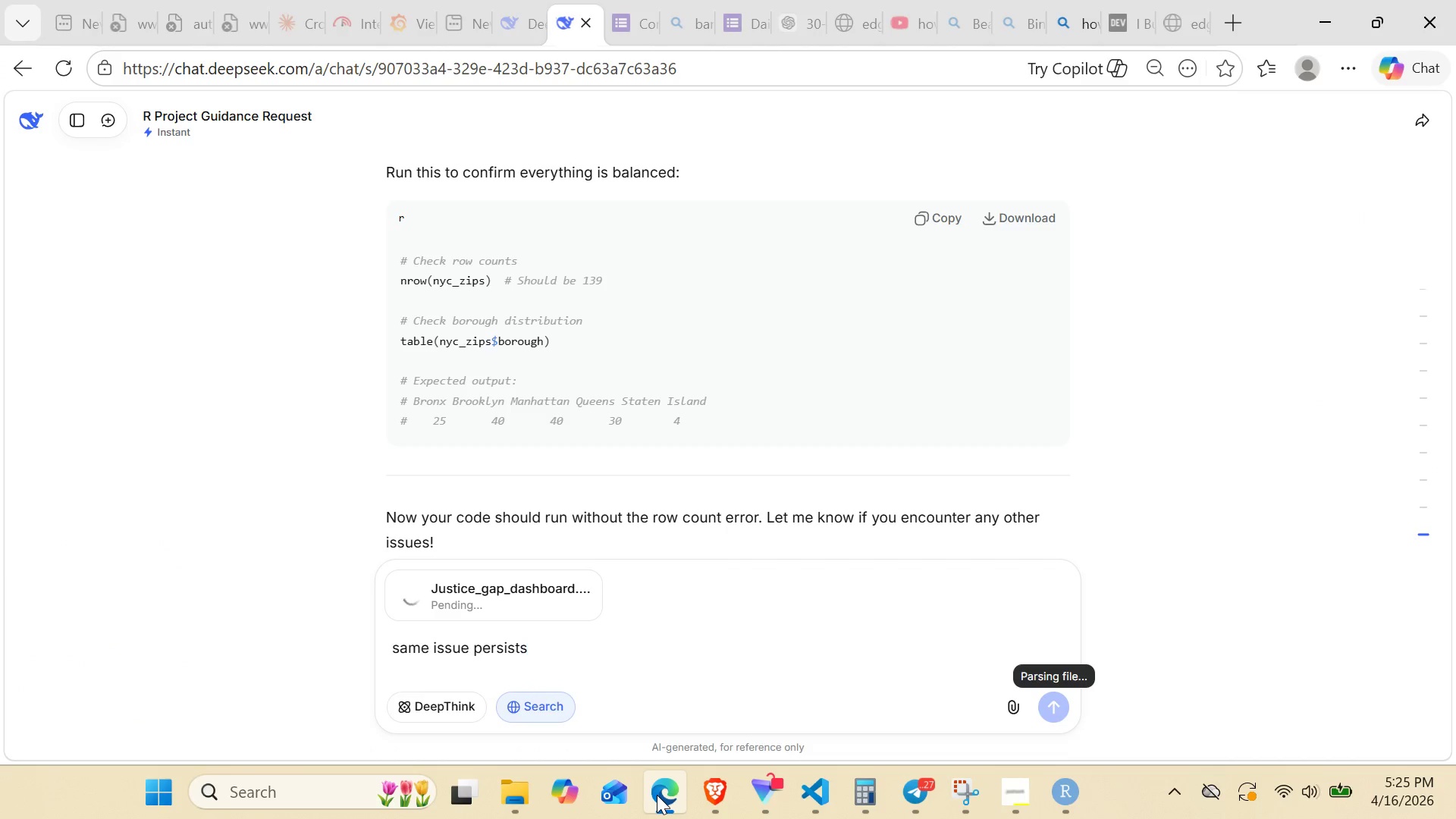 
left_click([657, 795])
 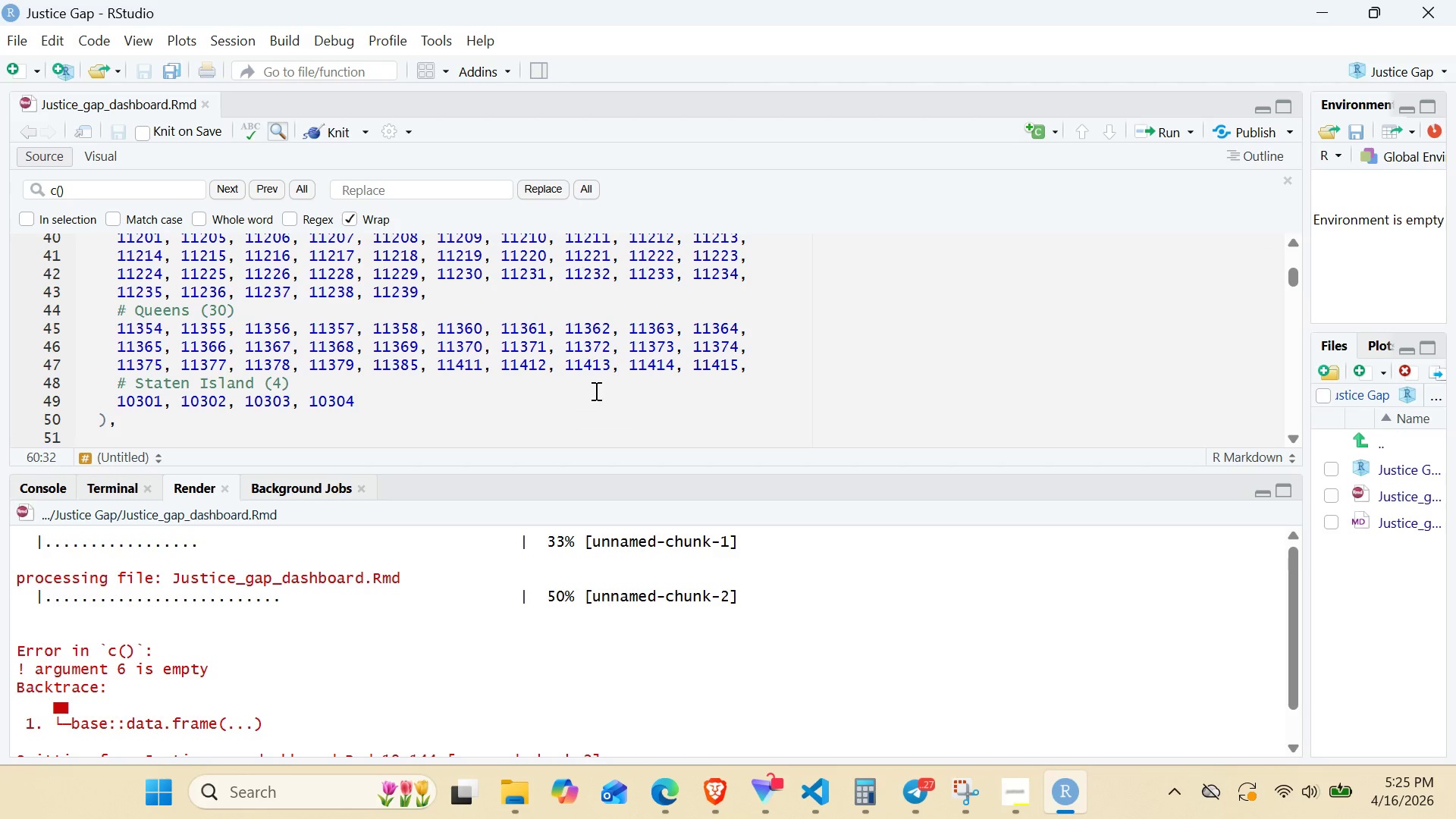 
wait(12.8)
 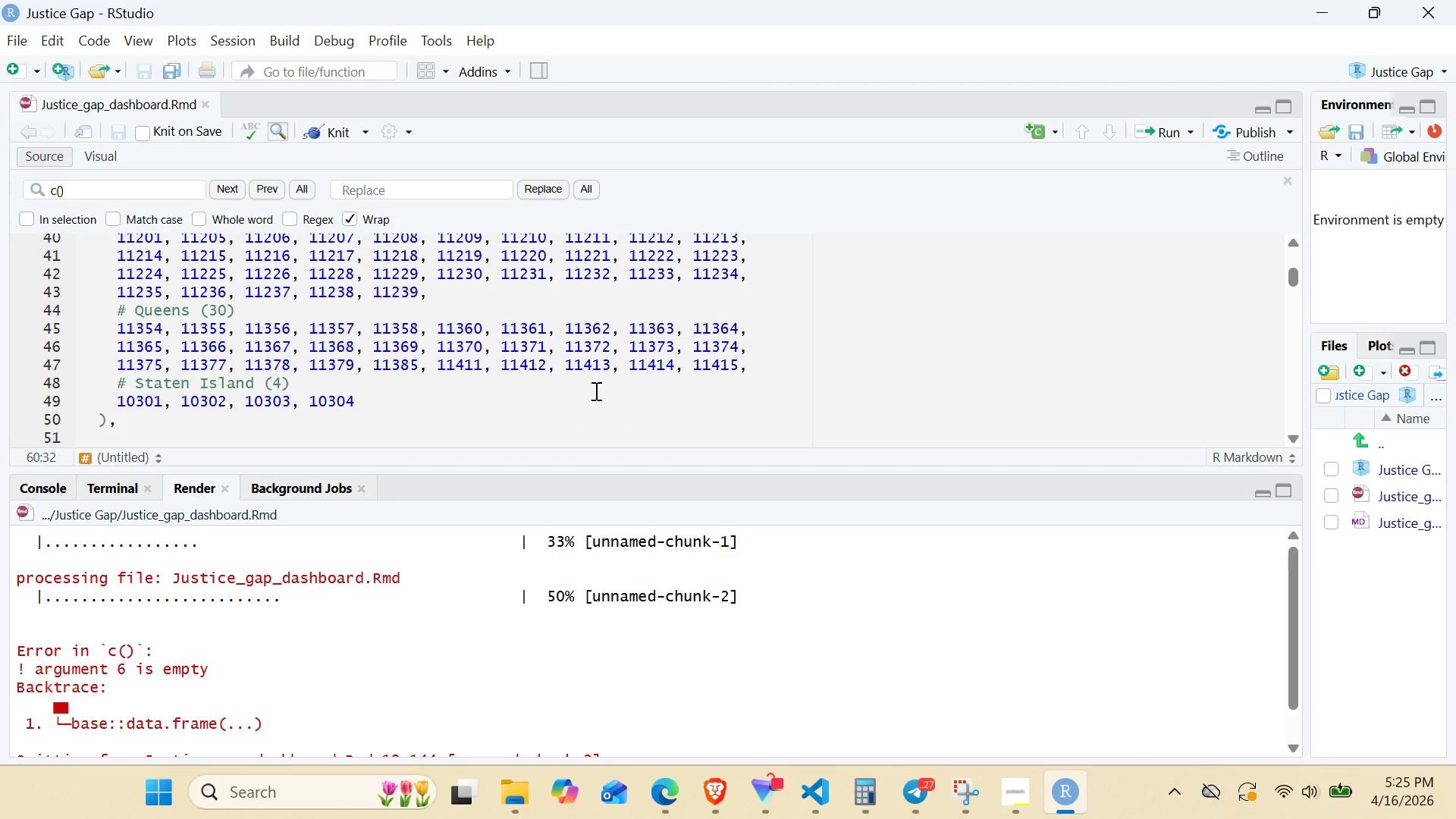 
left_click([299, 362])
 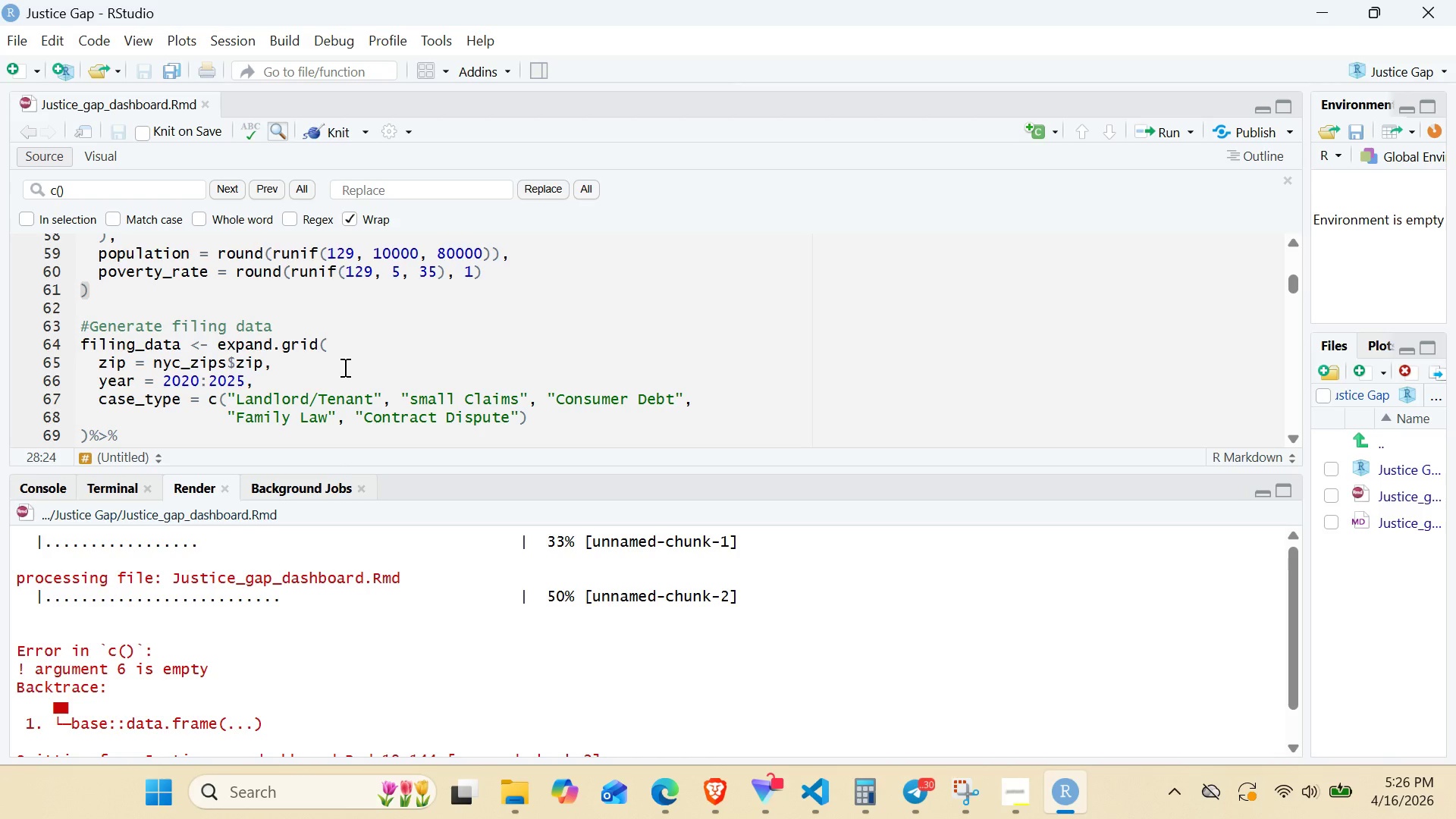 
wait(39.74)
 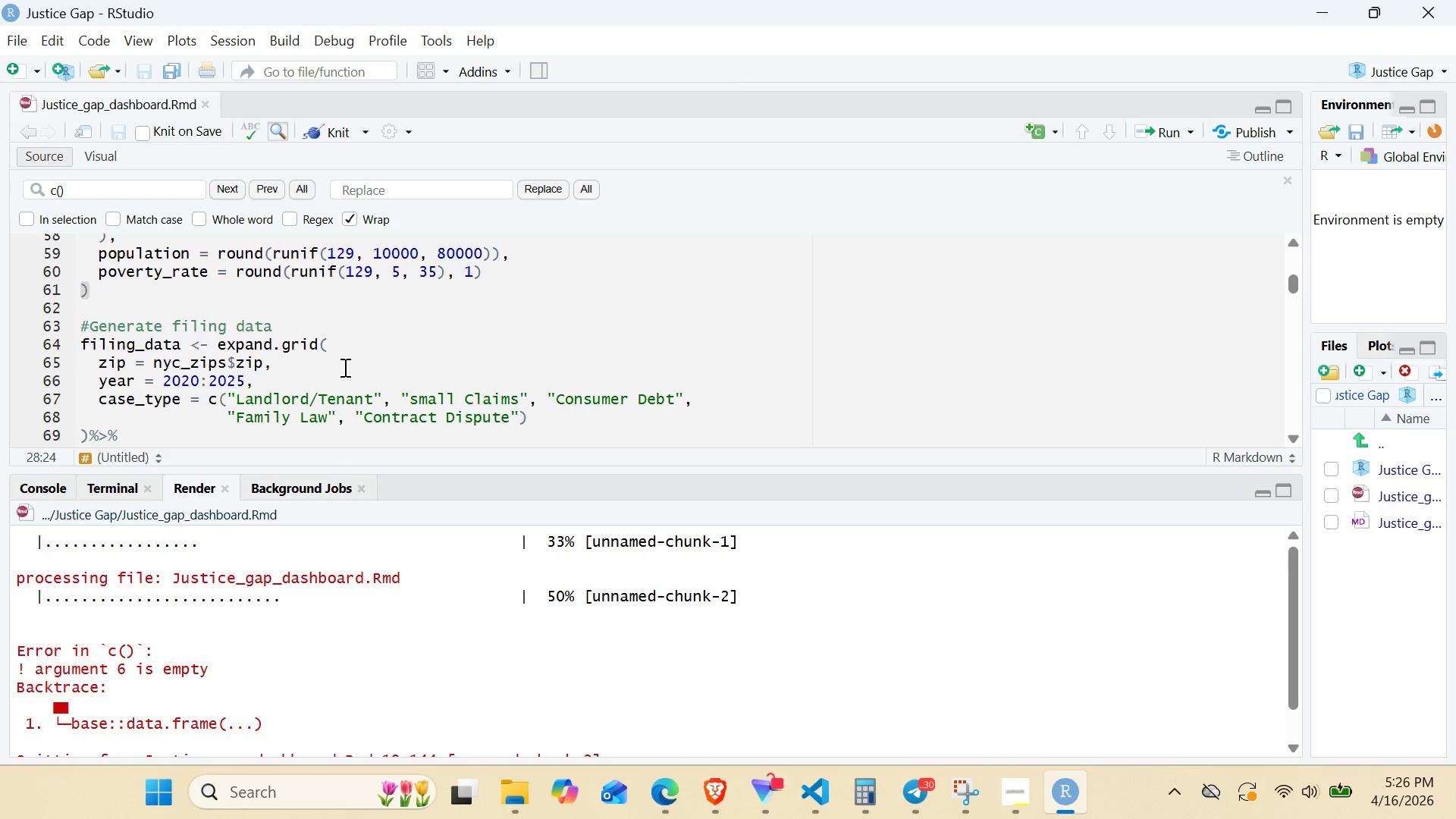 
left_click([682, 784])
 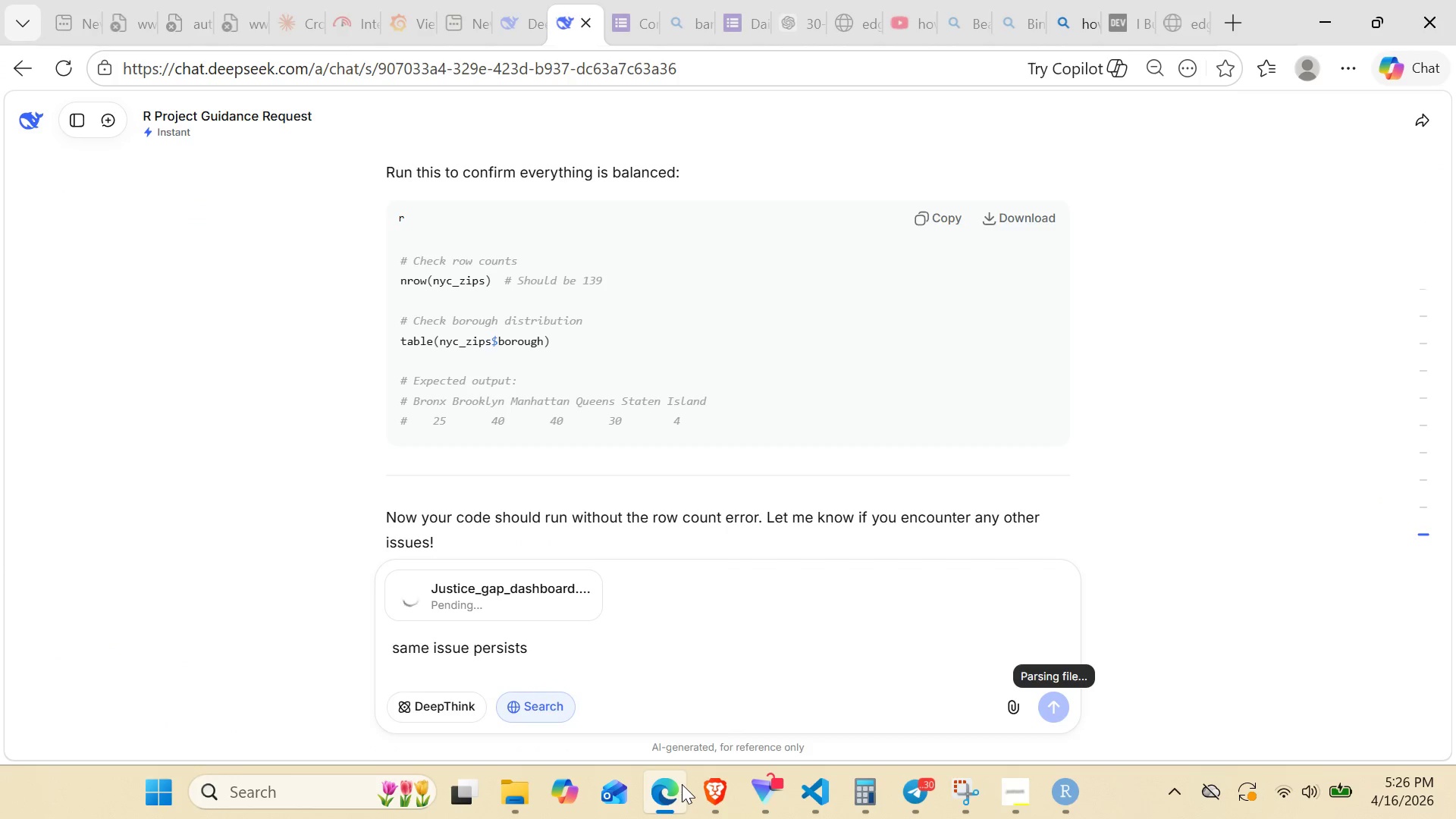 
left_click([682, 784])
 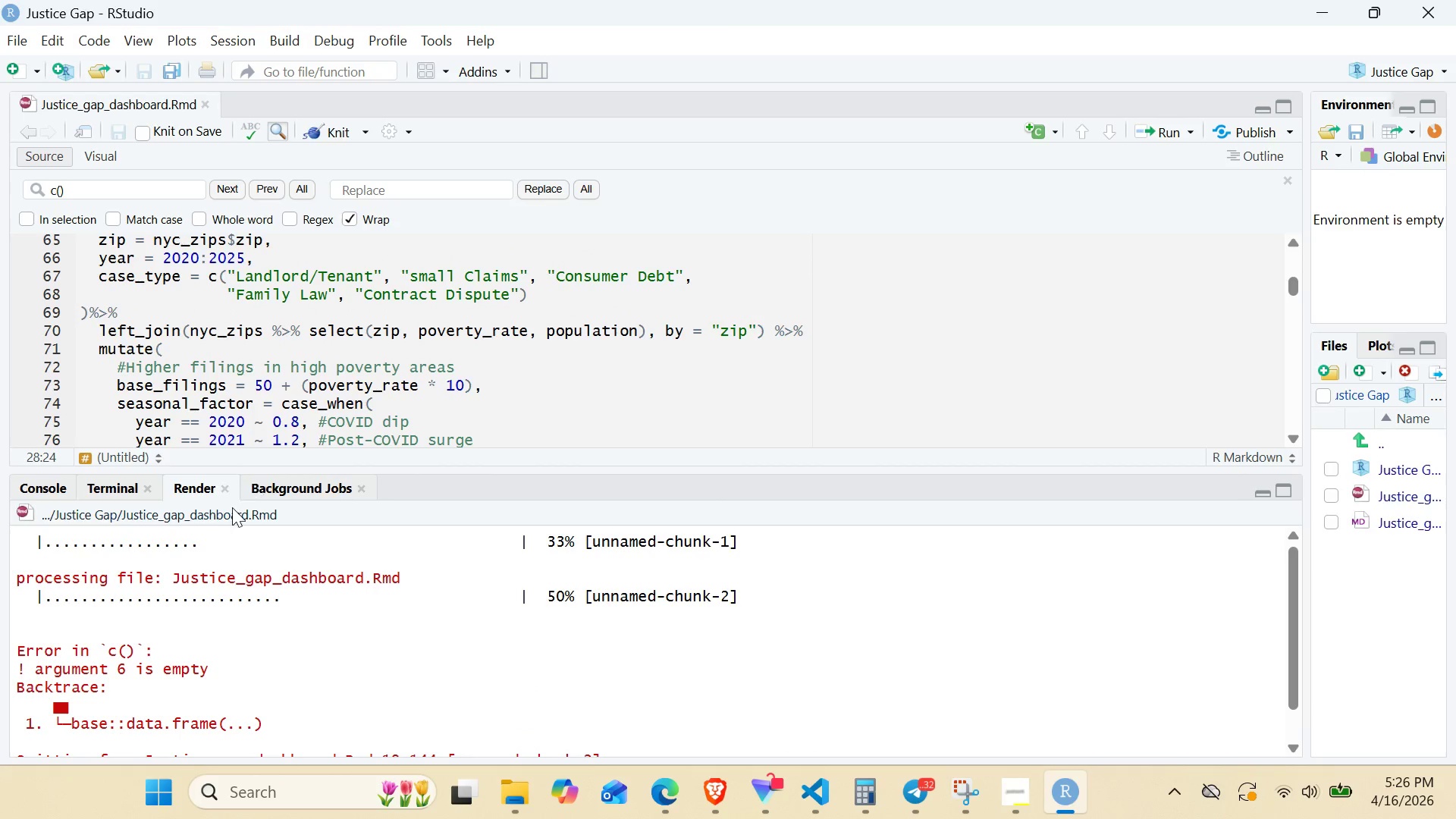 
wait(9.19)
 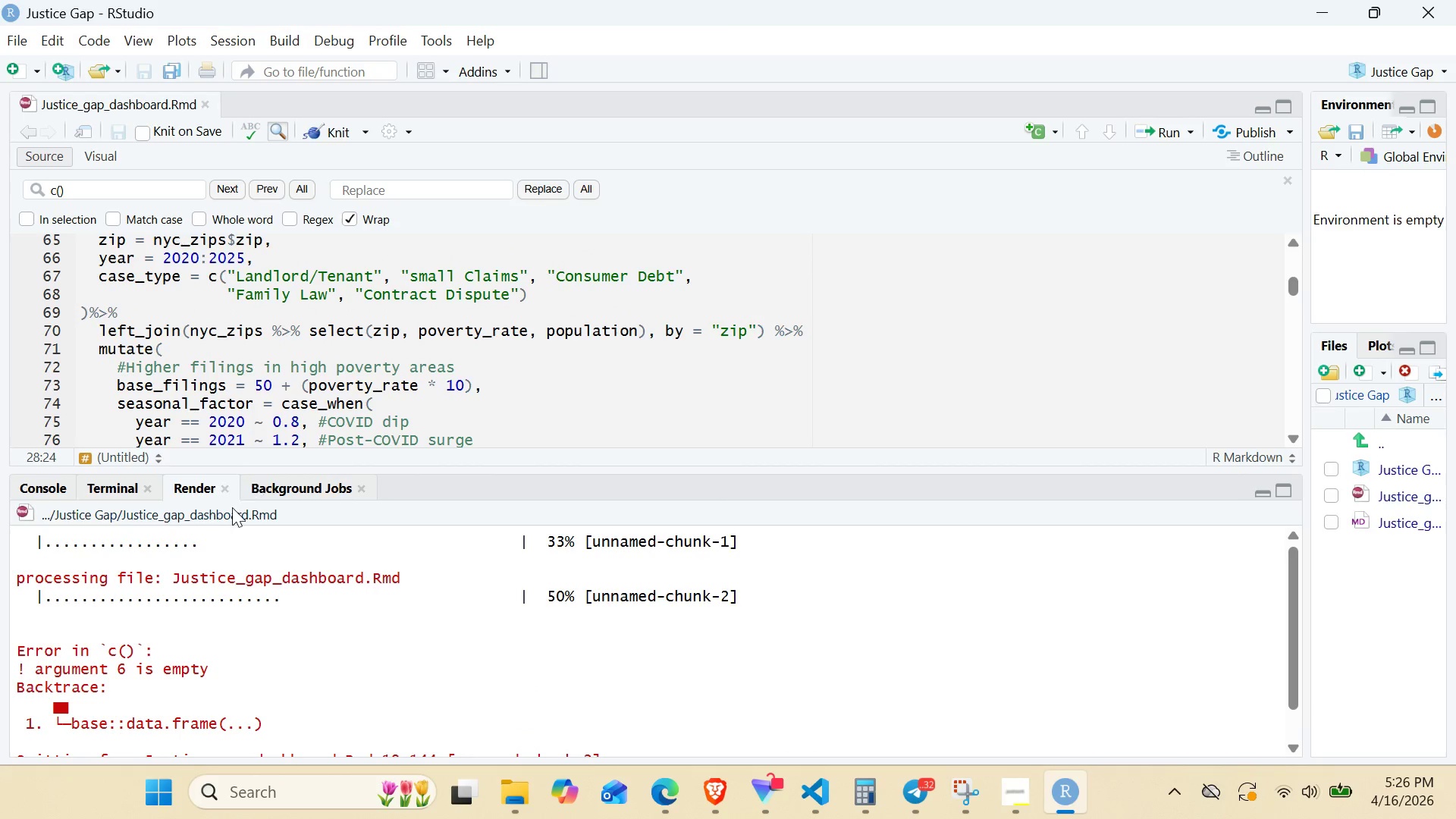 
left_click([1034, 786])